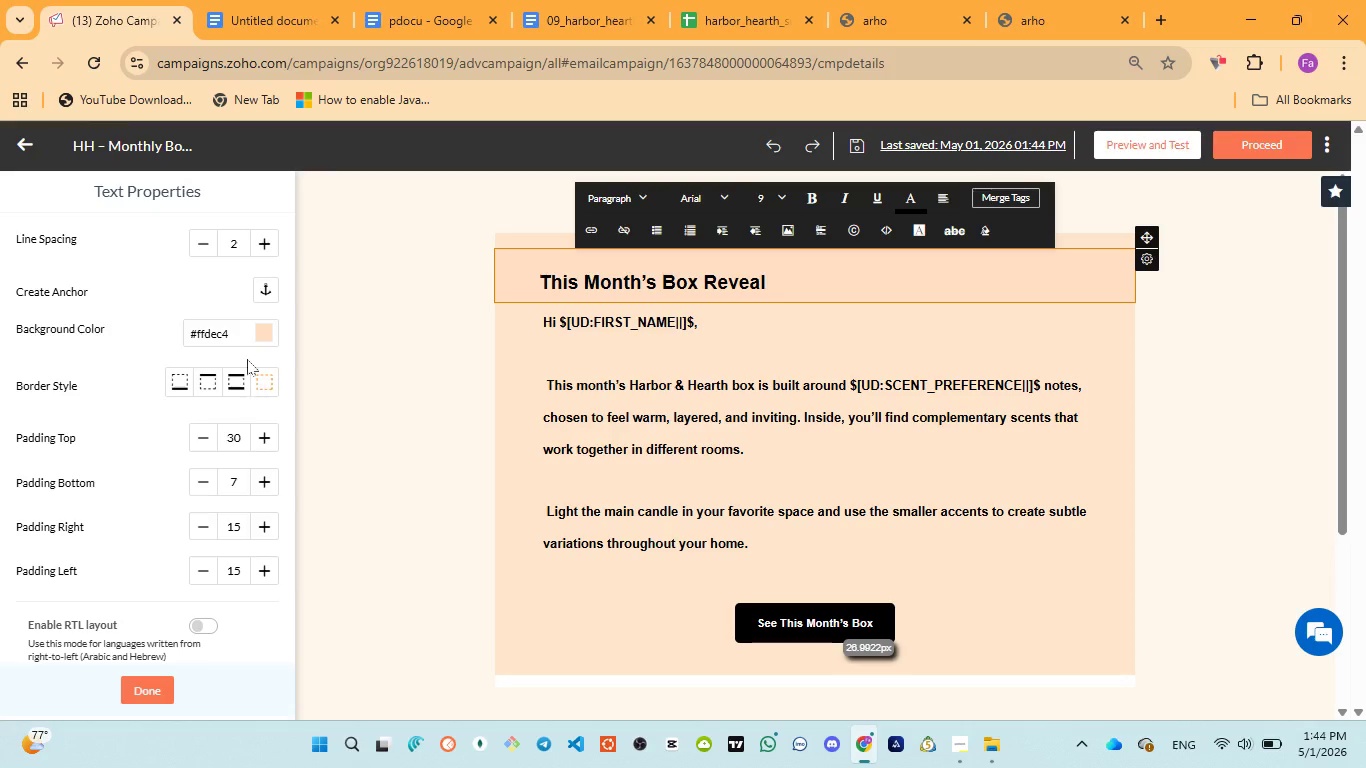 
left_click([261, 333])
 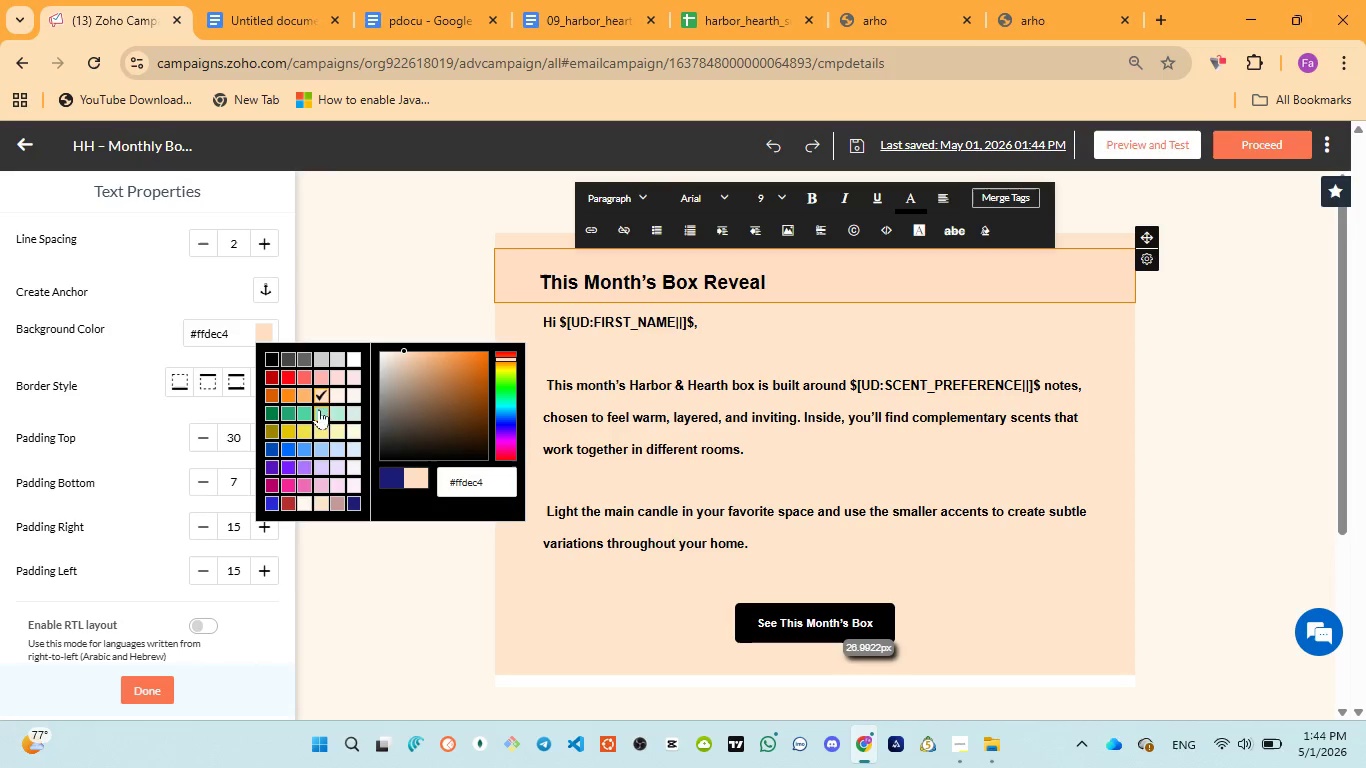 
left_click([336, 400])
 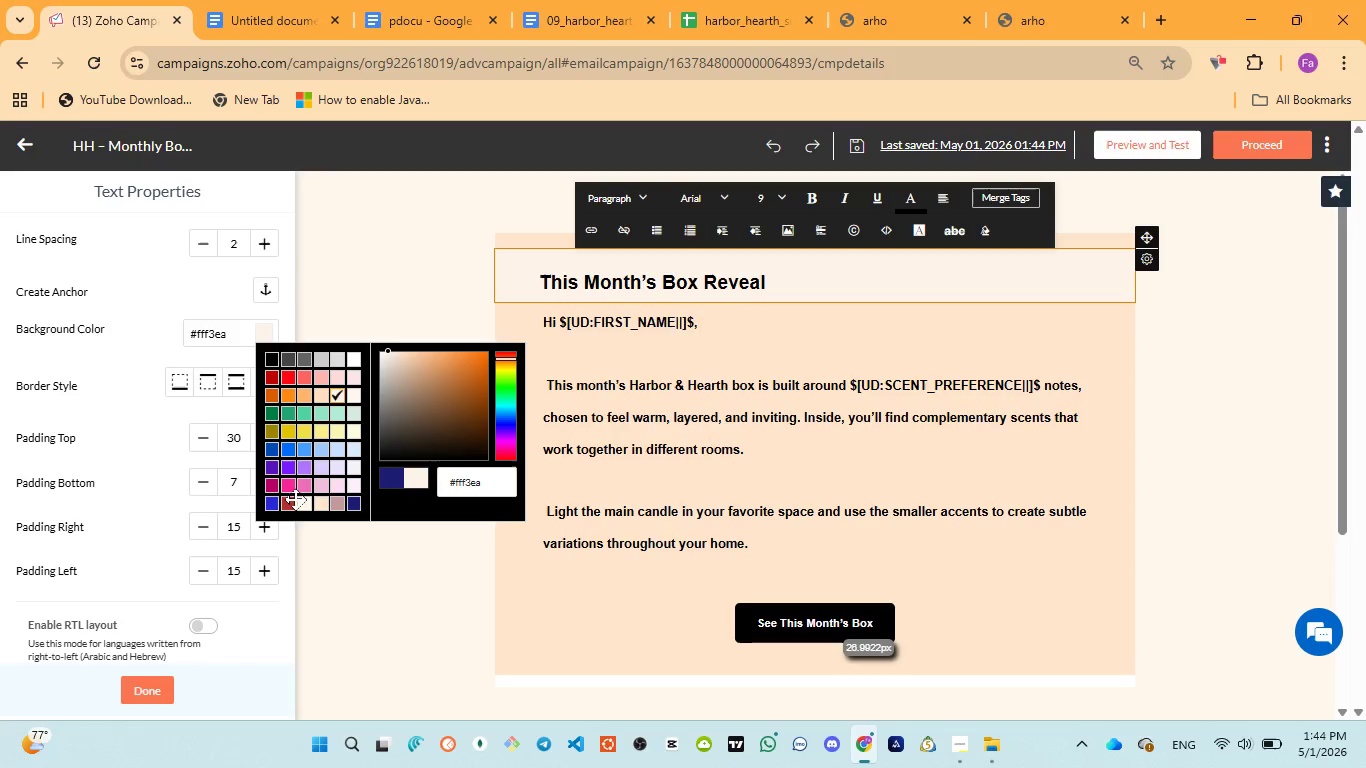 
left_click([338, 507])
 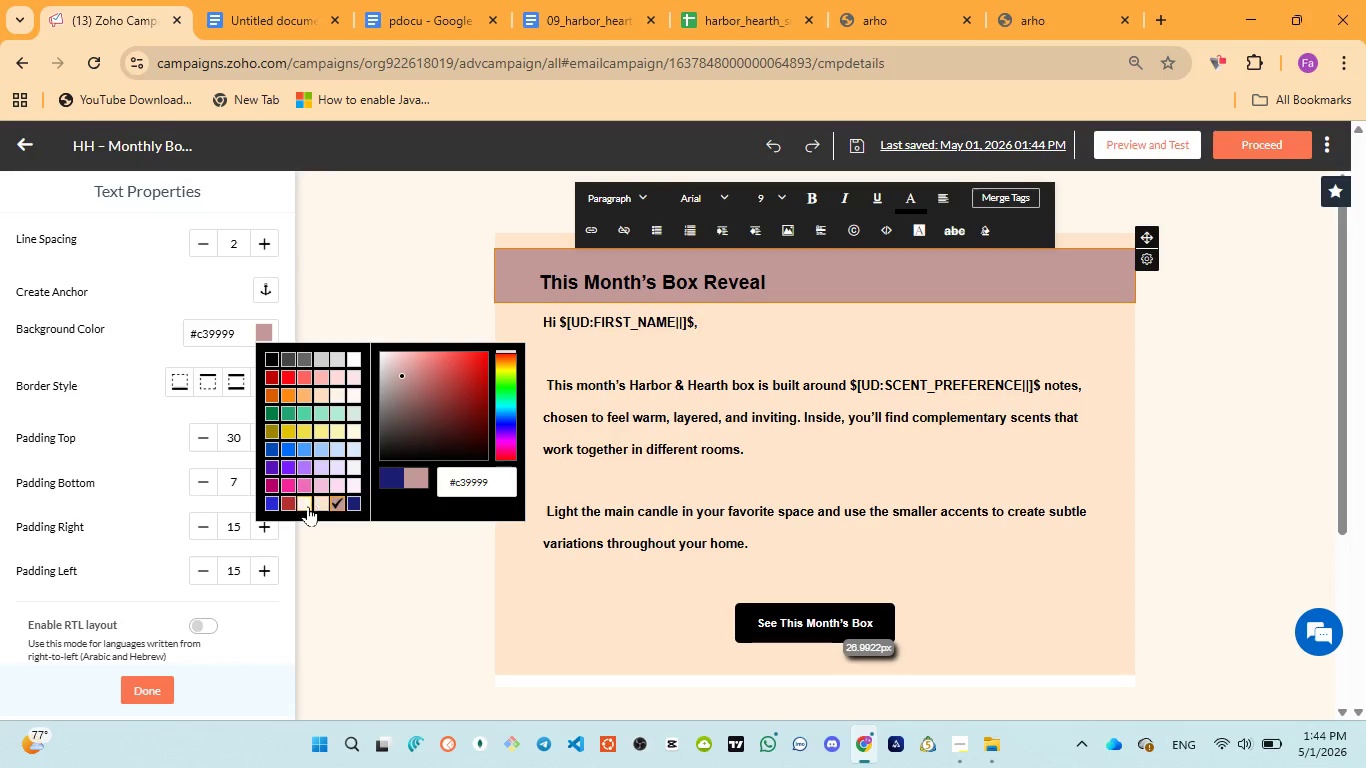 
left_click([306, 506])
 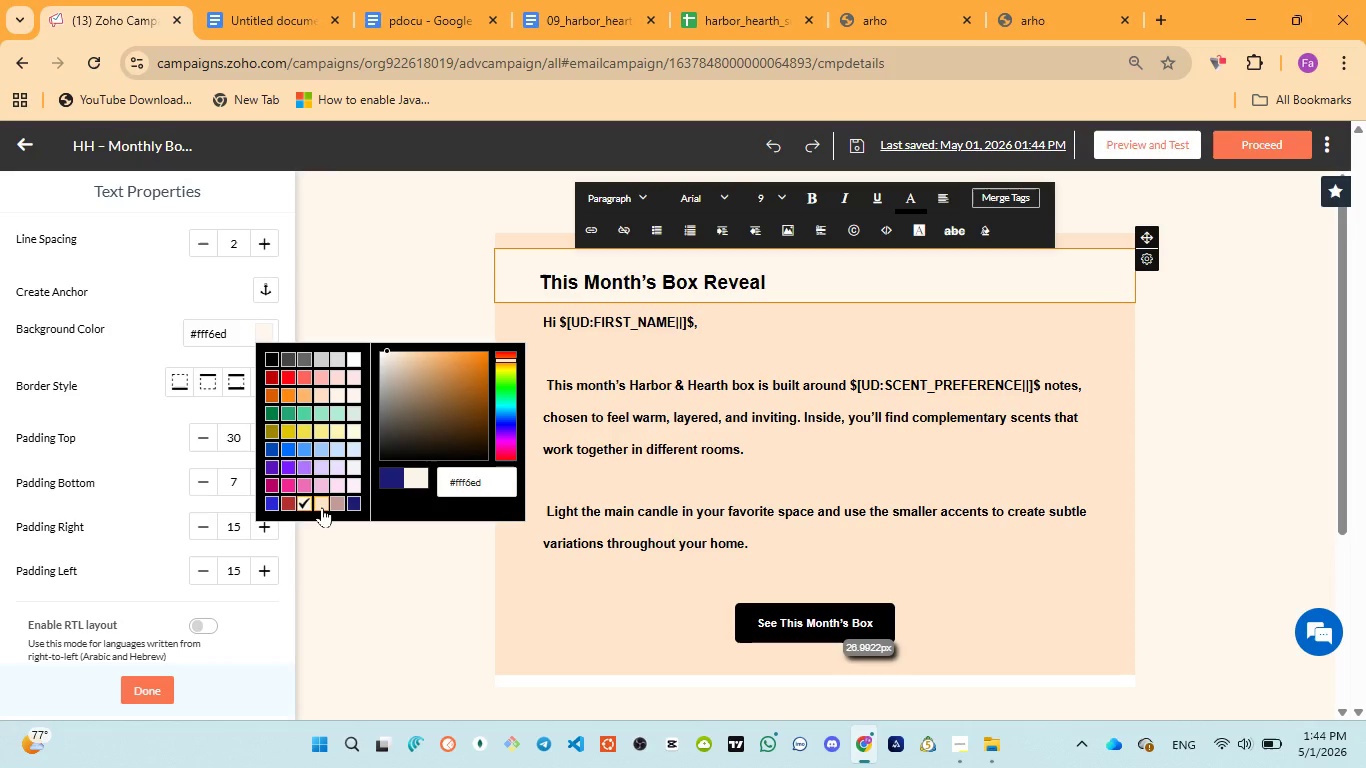 
left_click([322, 507])
 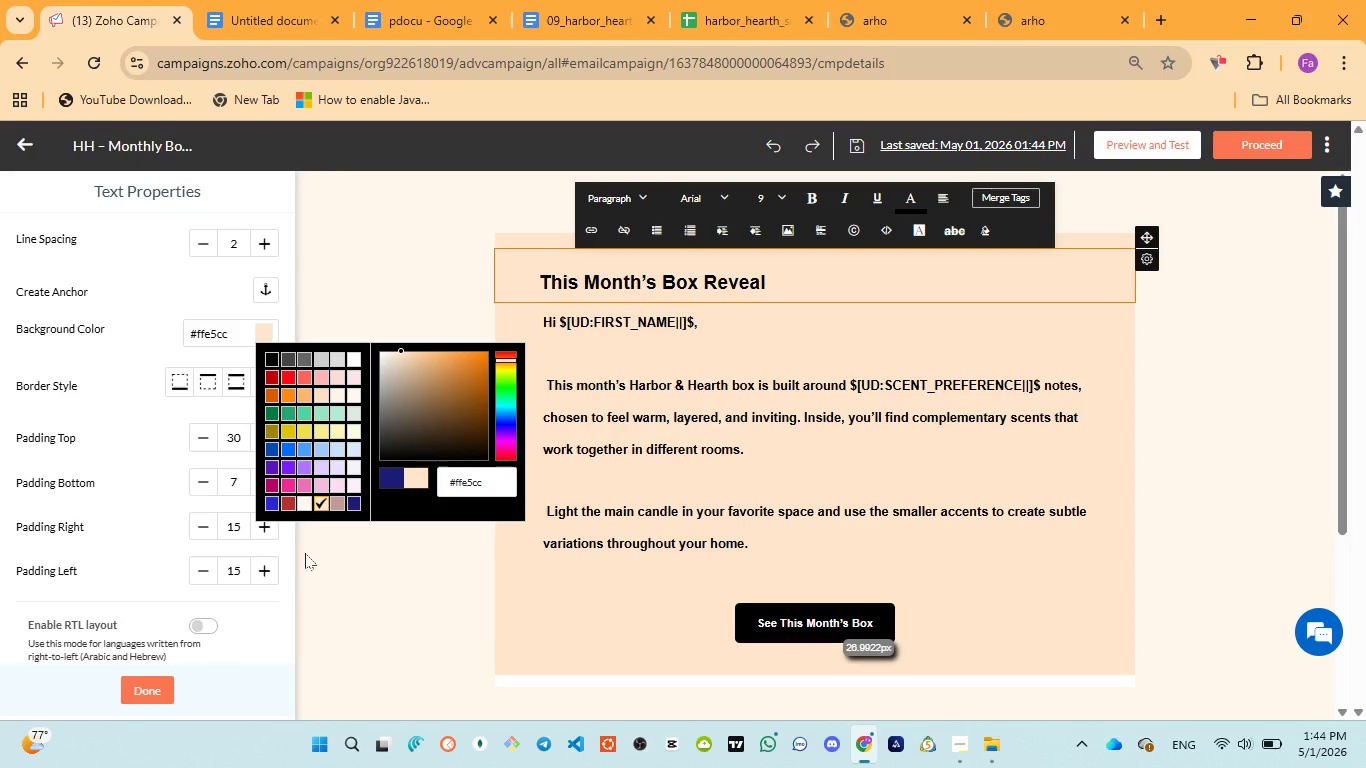 
left_click([310, 547])
 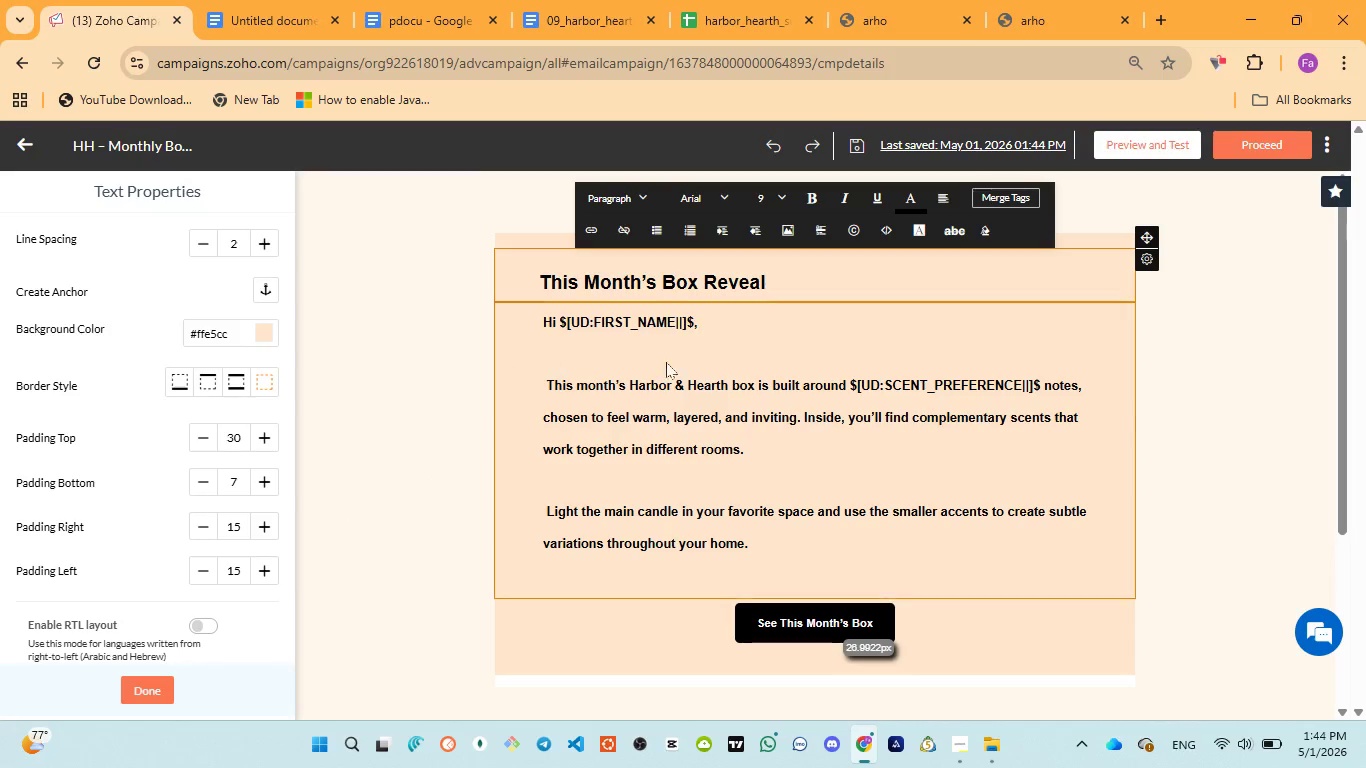 
left_click([1172, 395])
 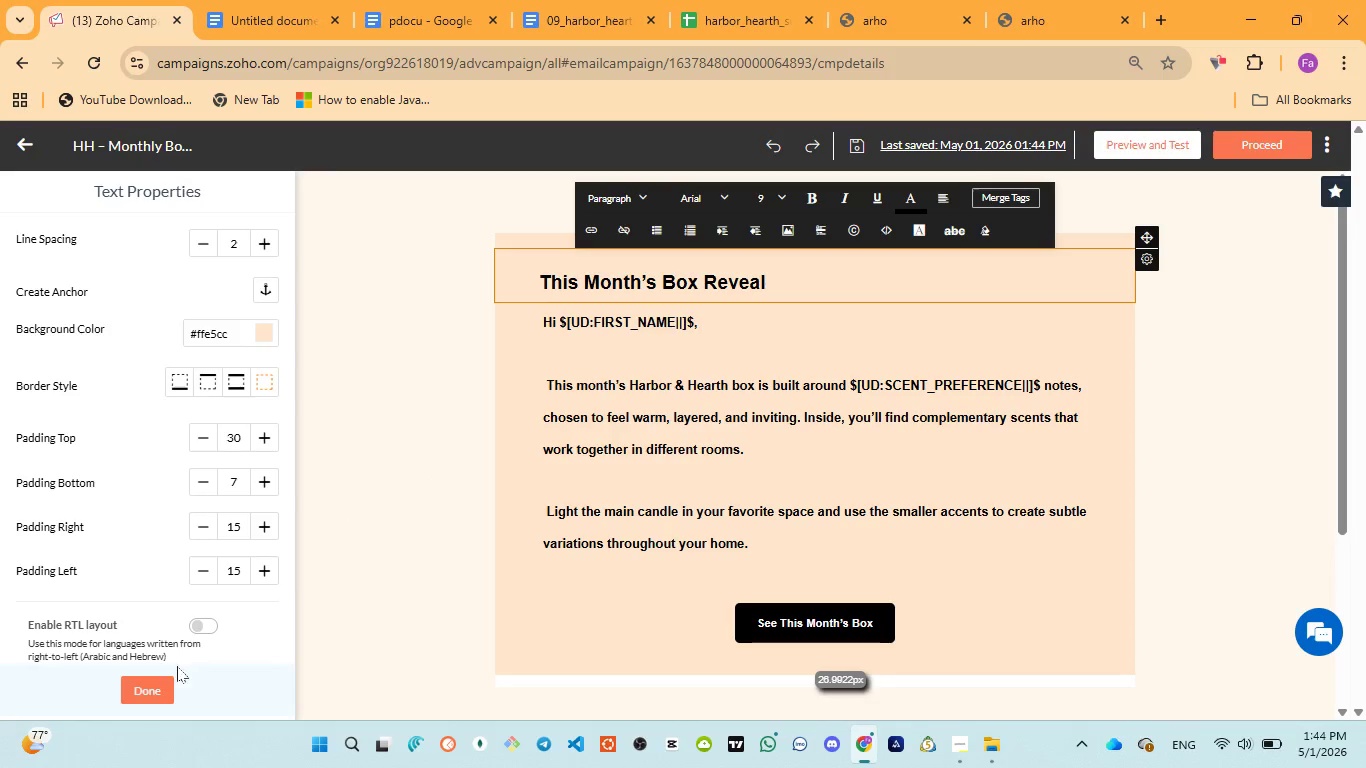 
left_click([157, 688])
 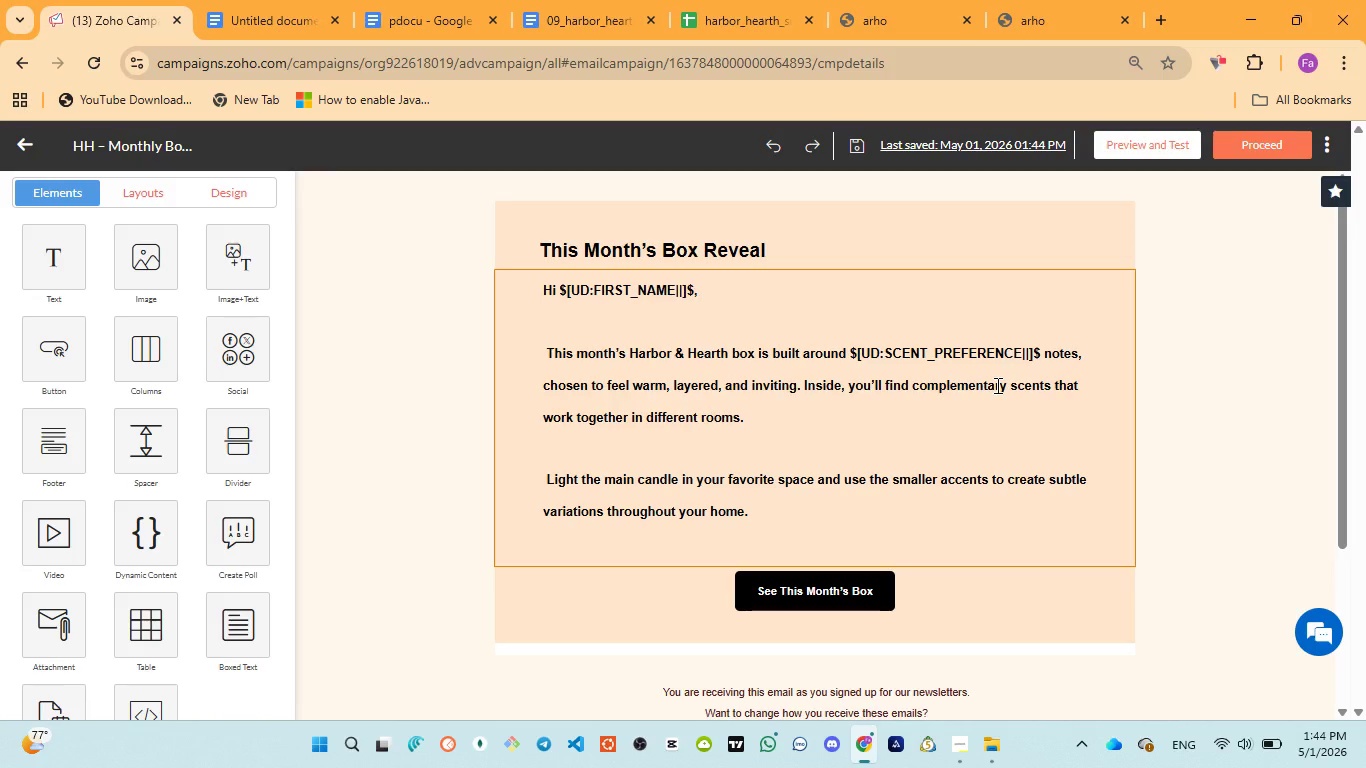 
wait(17.69)
 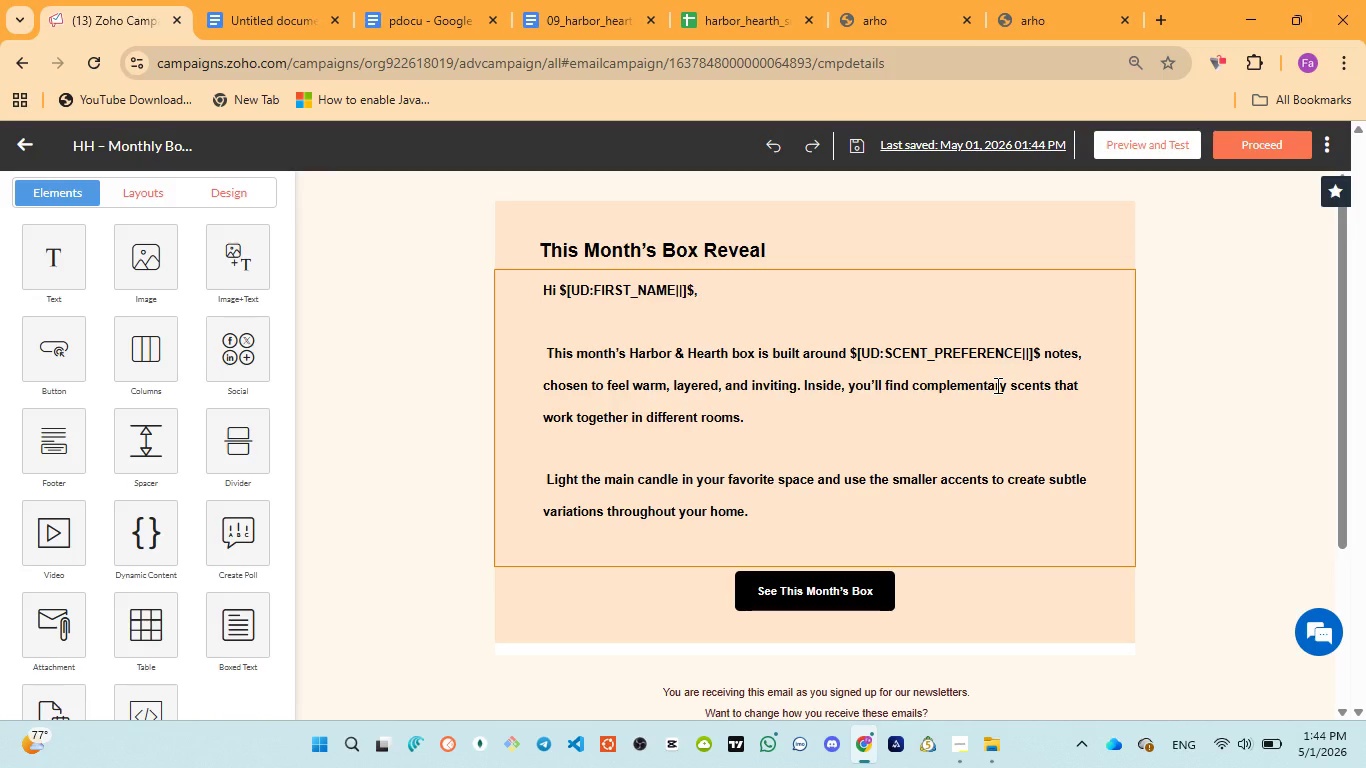 
scroll: coordinate [604, 536], scroll_direction: down, amount: 5.0
 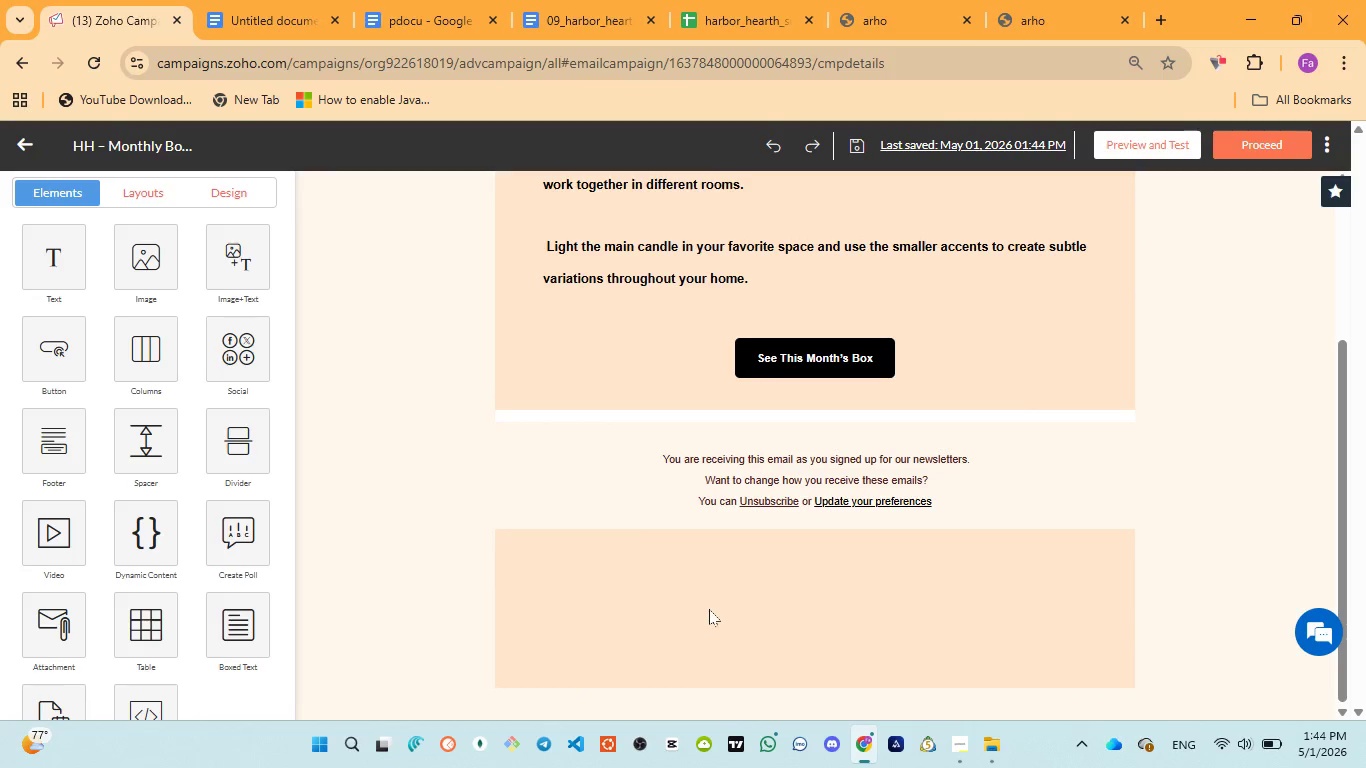 
left_click([710, 610])
 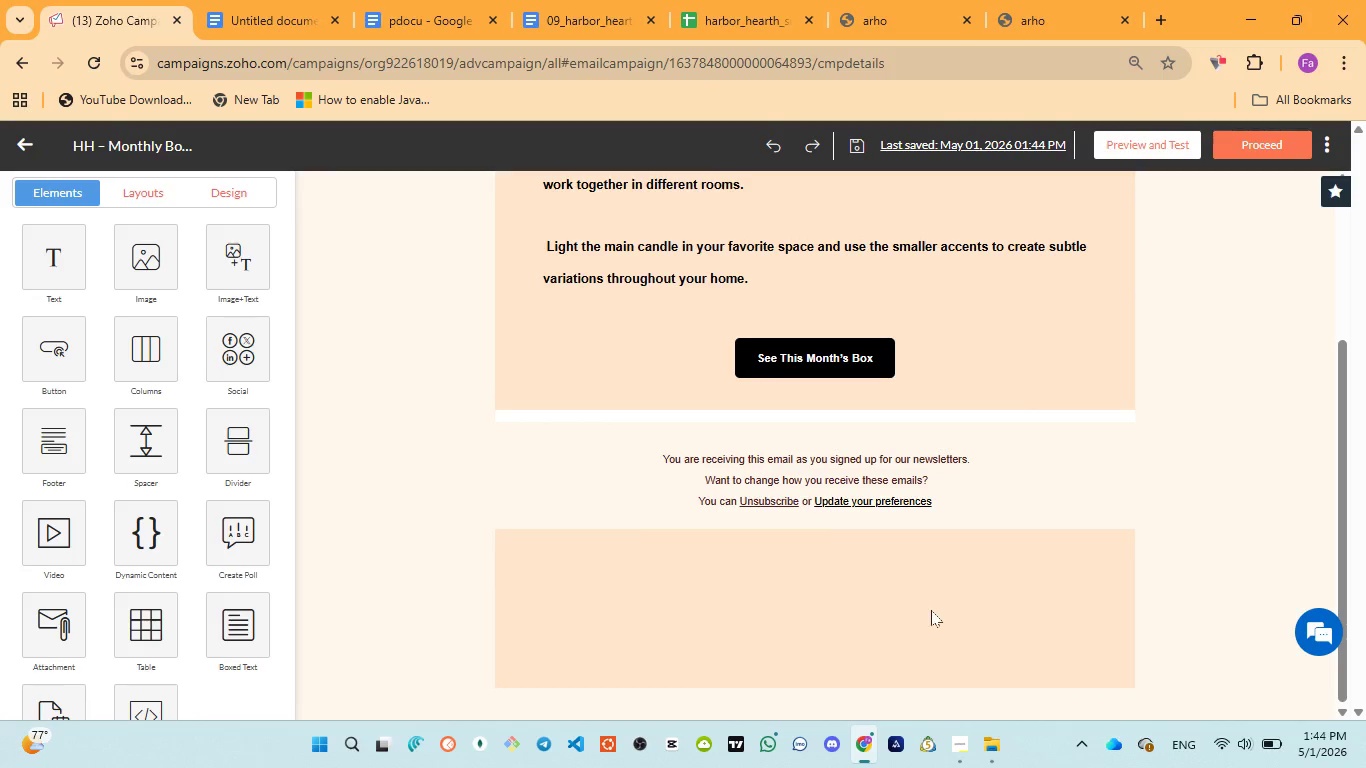 
left_click([939, 610])
 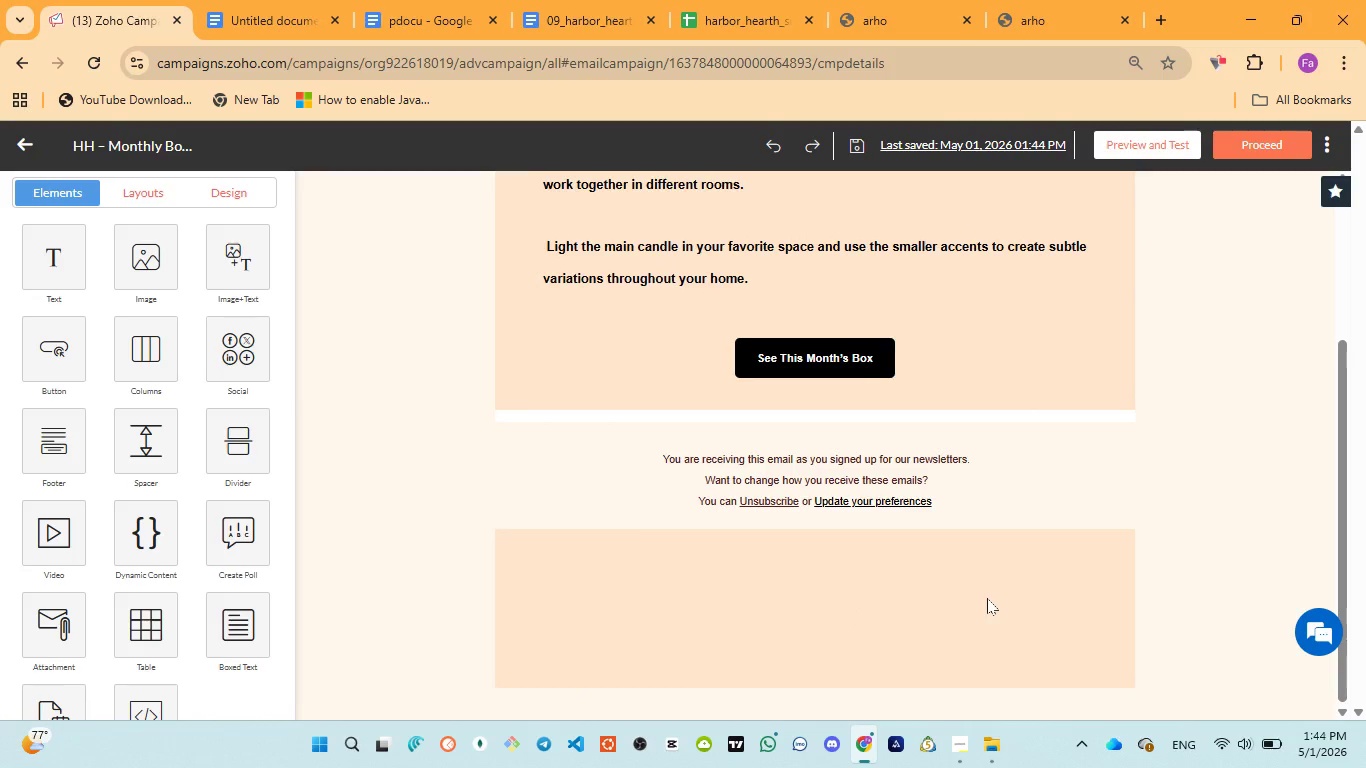 
scroll: coordinate [966, 519], scroll_direction: up, amount: 5.0
 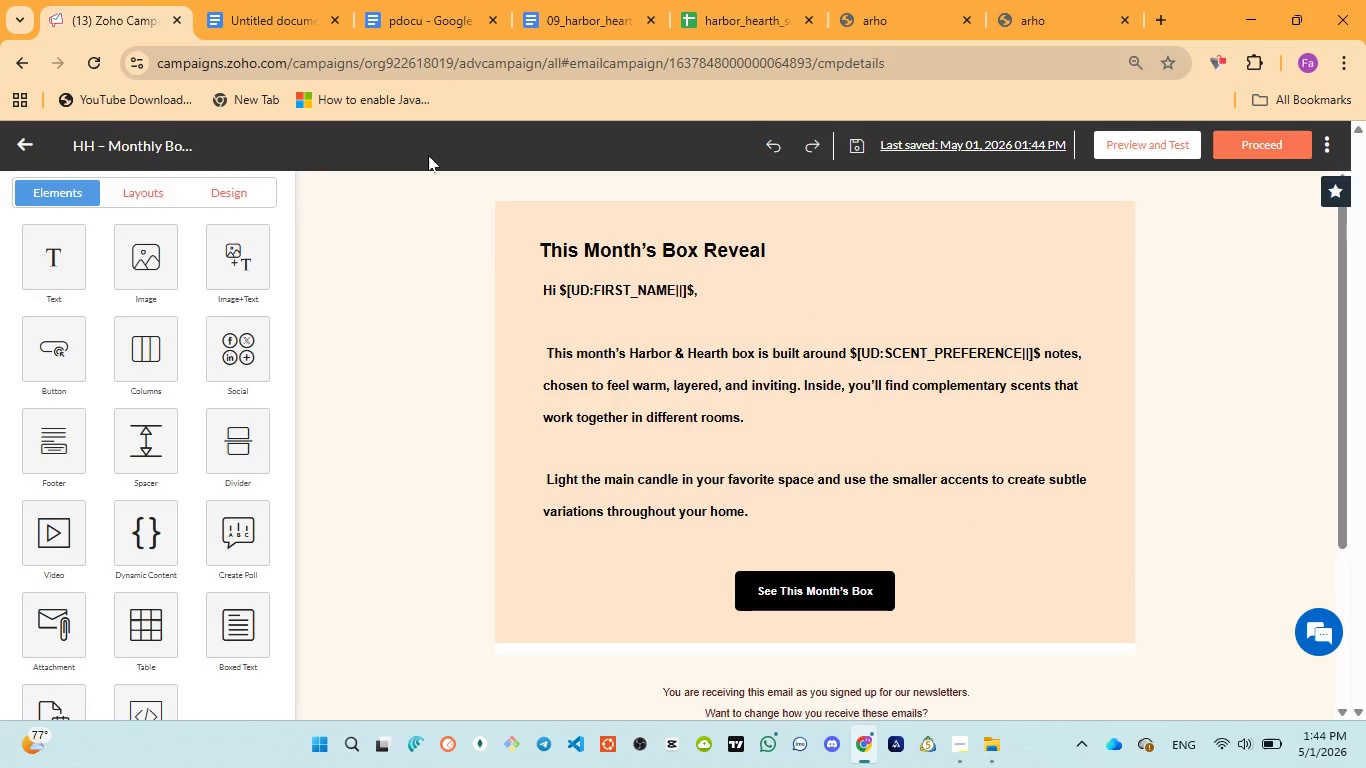 
left_click([405, 23])
 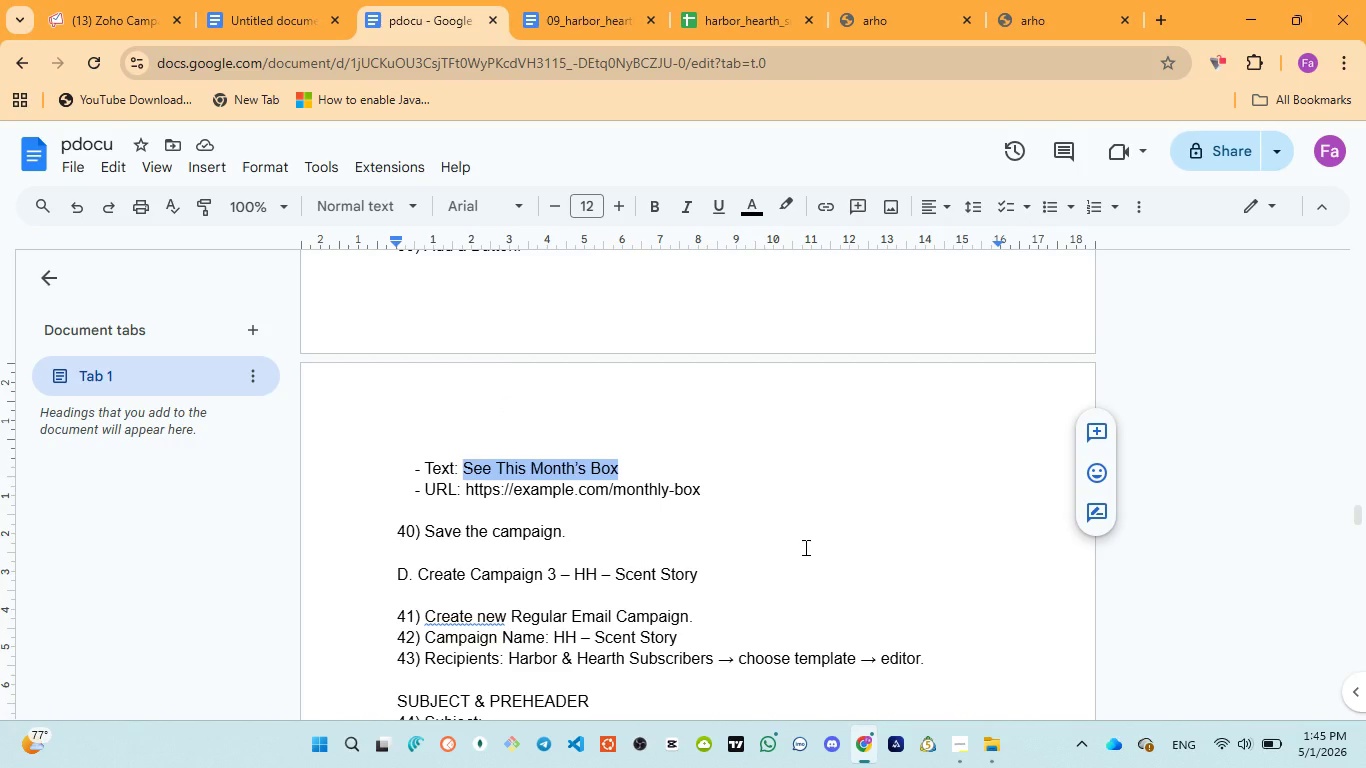 
scroll: coordinate [804, 548], scroll_direction: down, amount: 1.0
 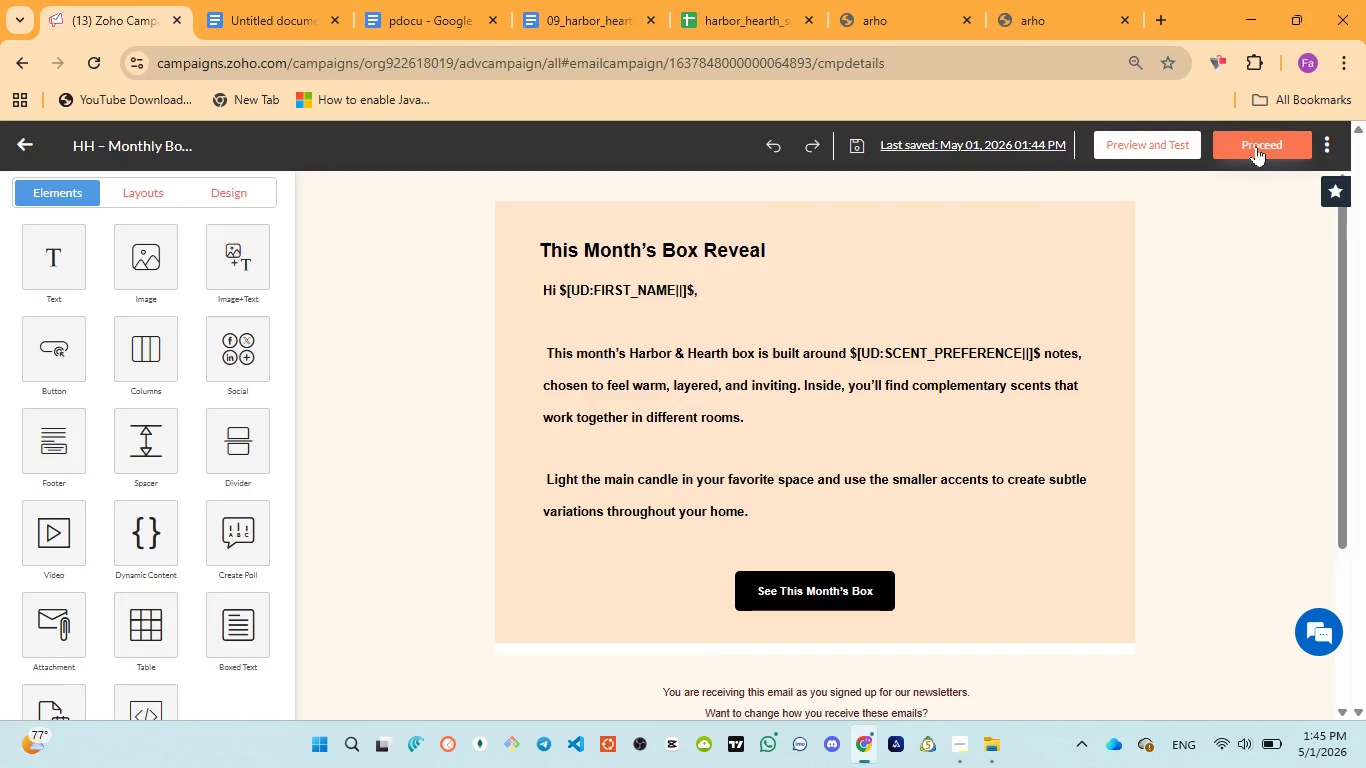 
wait(9.0)
 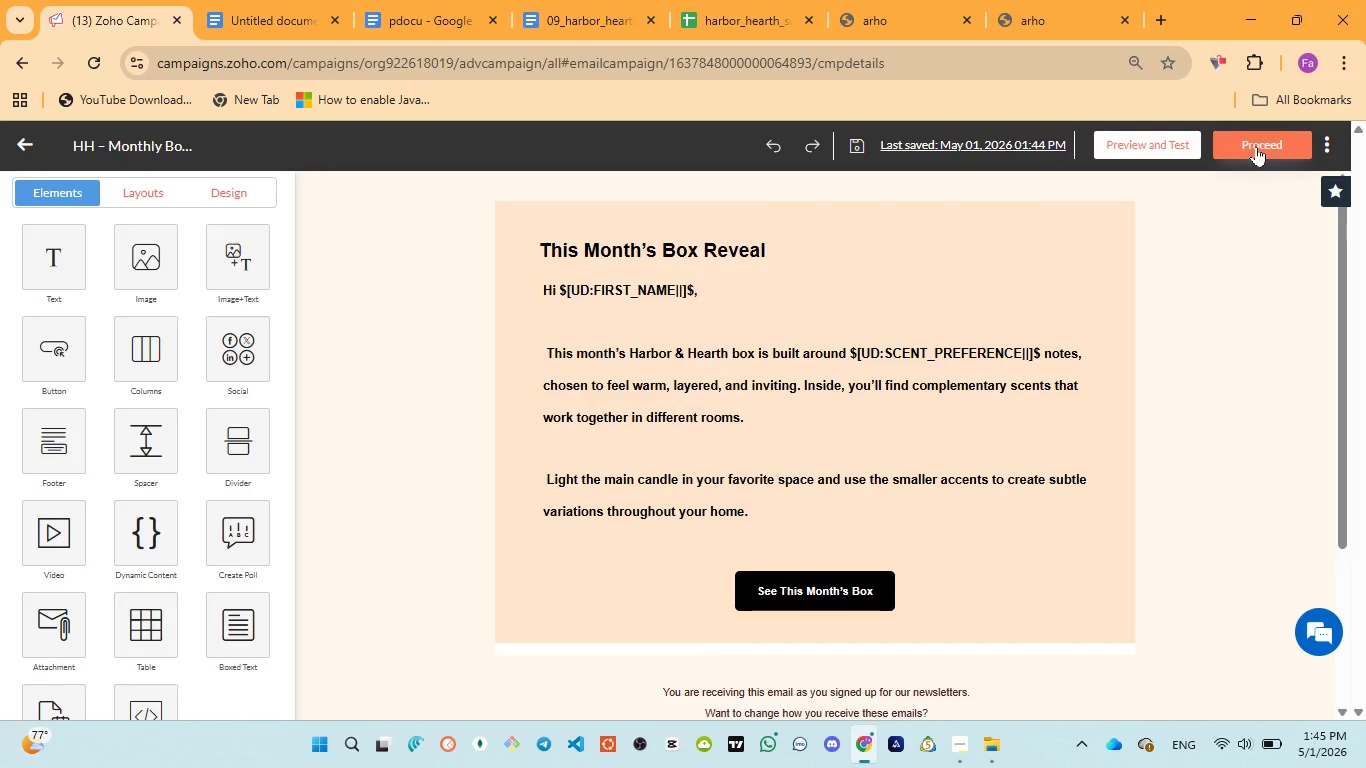 
left_click([1256, 146])
 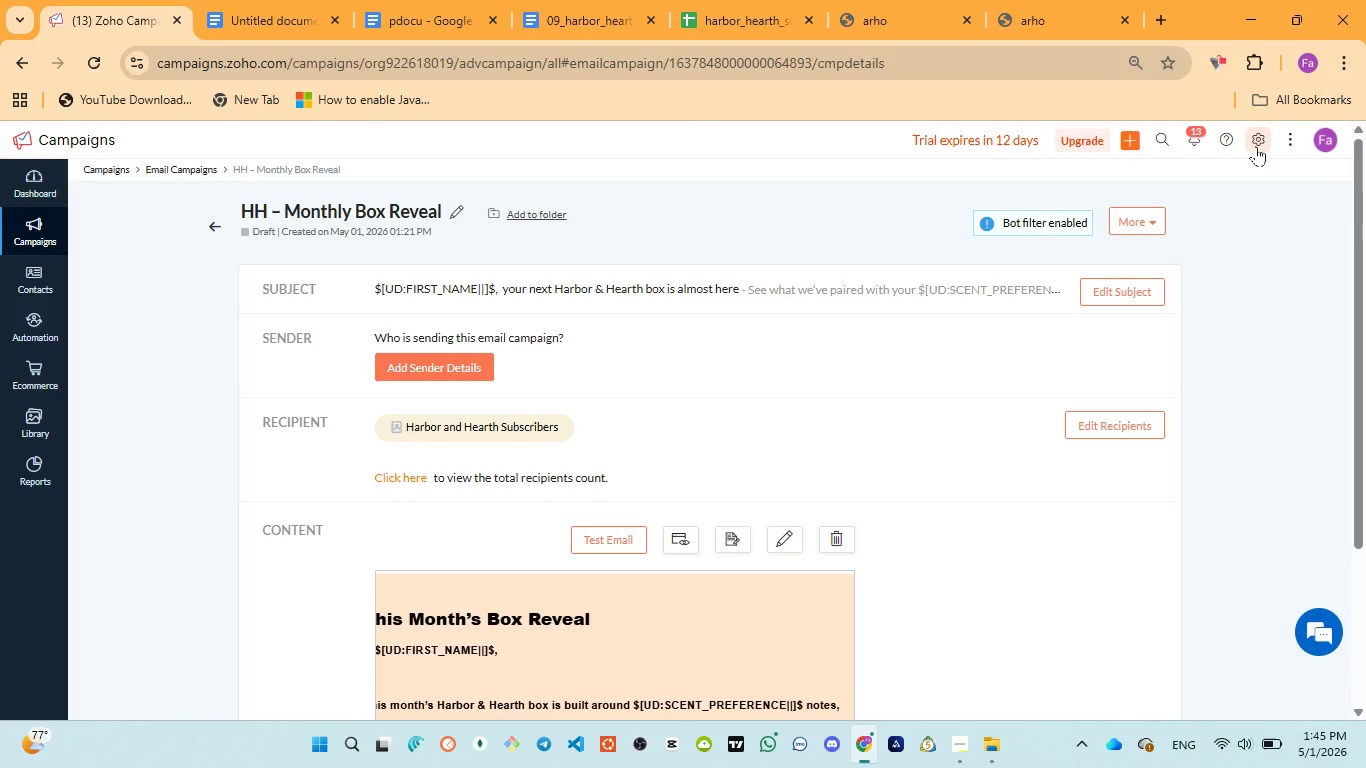 
wait(22.47)
 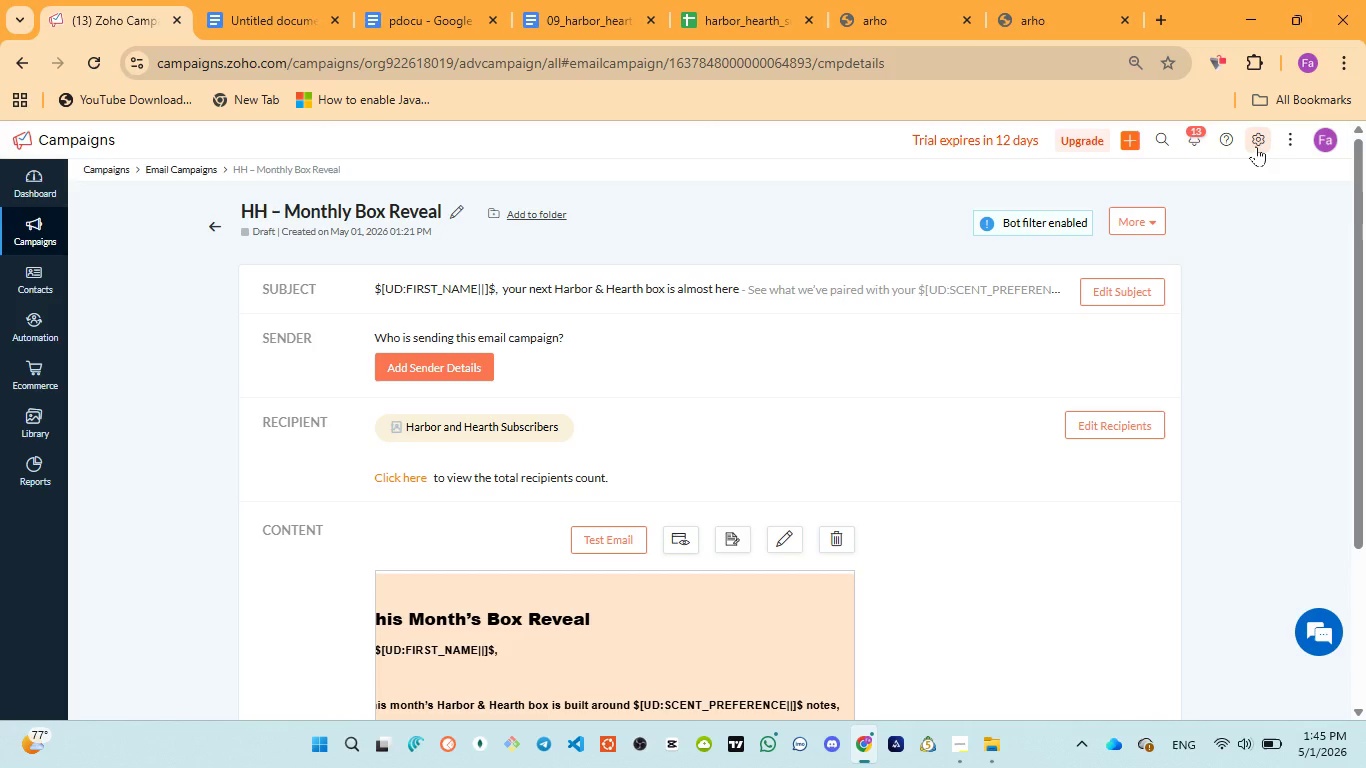 
scroll: coordinate [677, 373], scroll_direction: up, amount: 5.0
 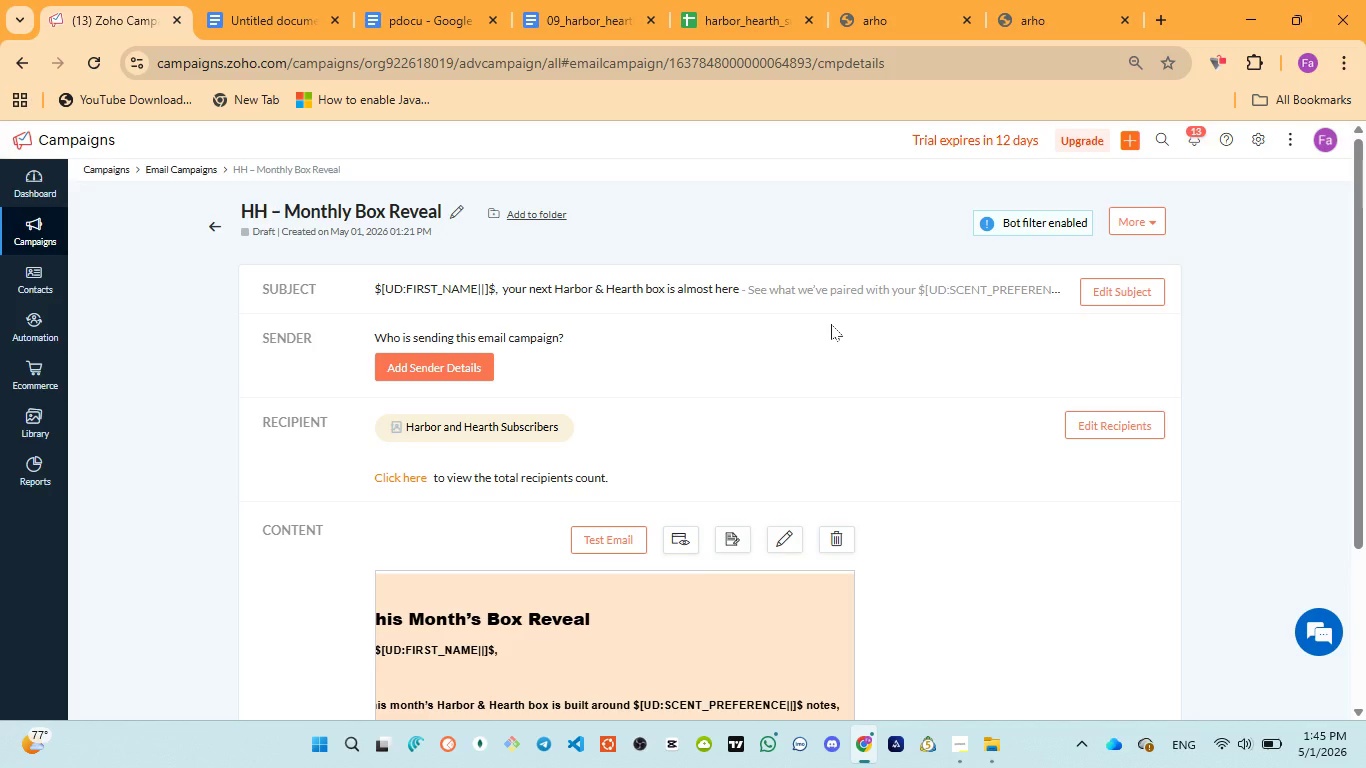 
wait(7.39)
 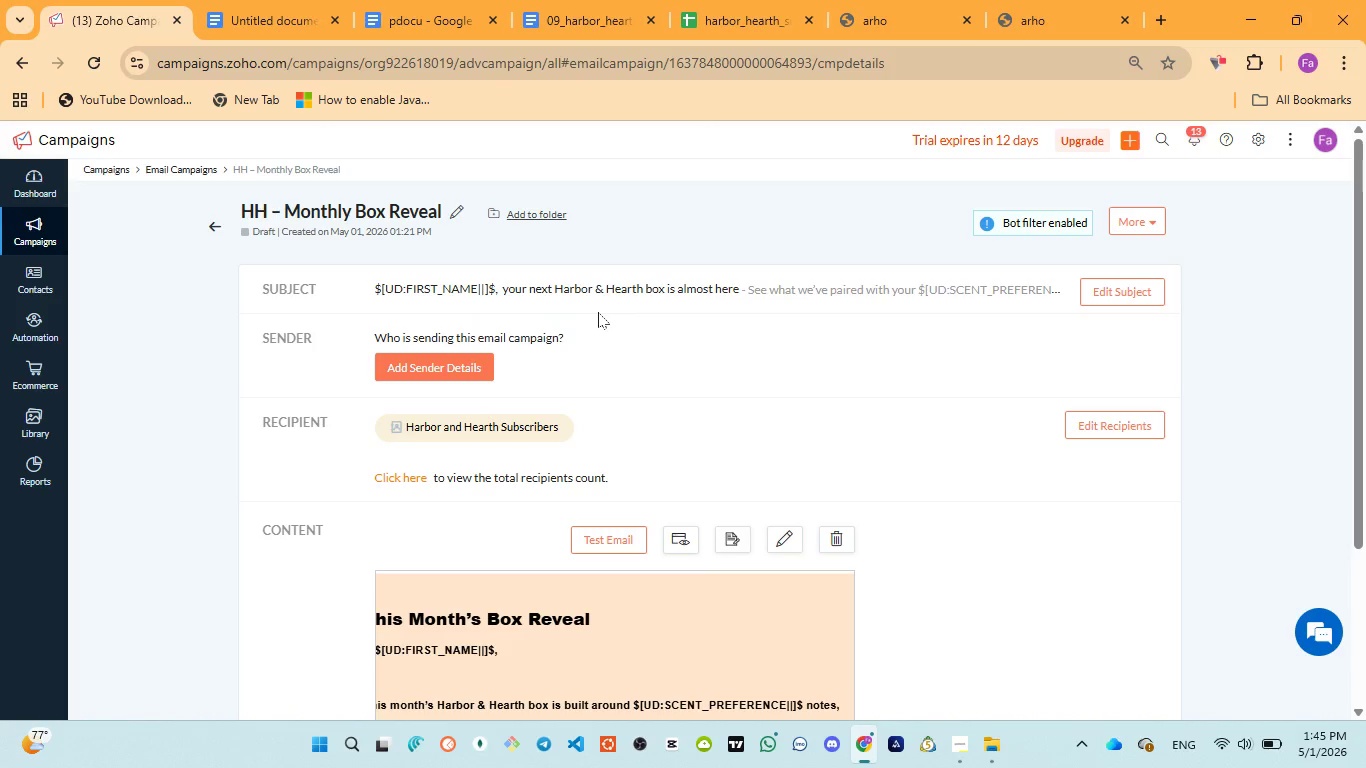 
left_click_drag(start_coordinate=[371, 293], to_coordinate=[437, 285])
 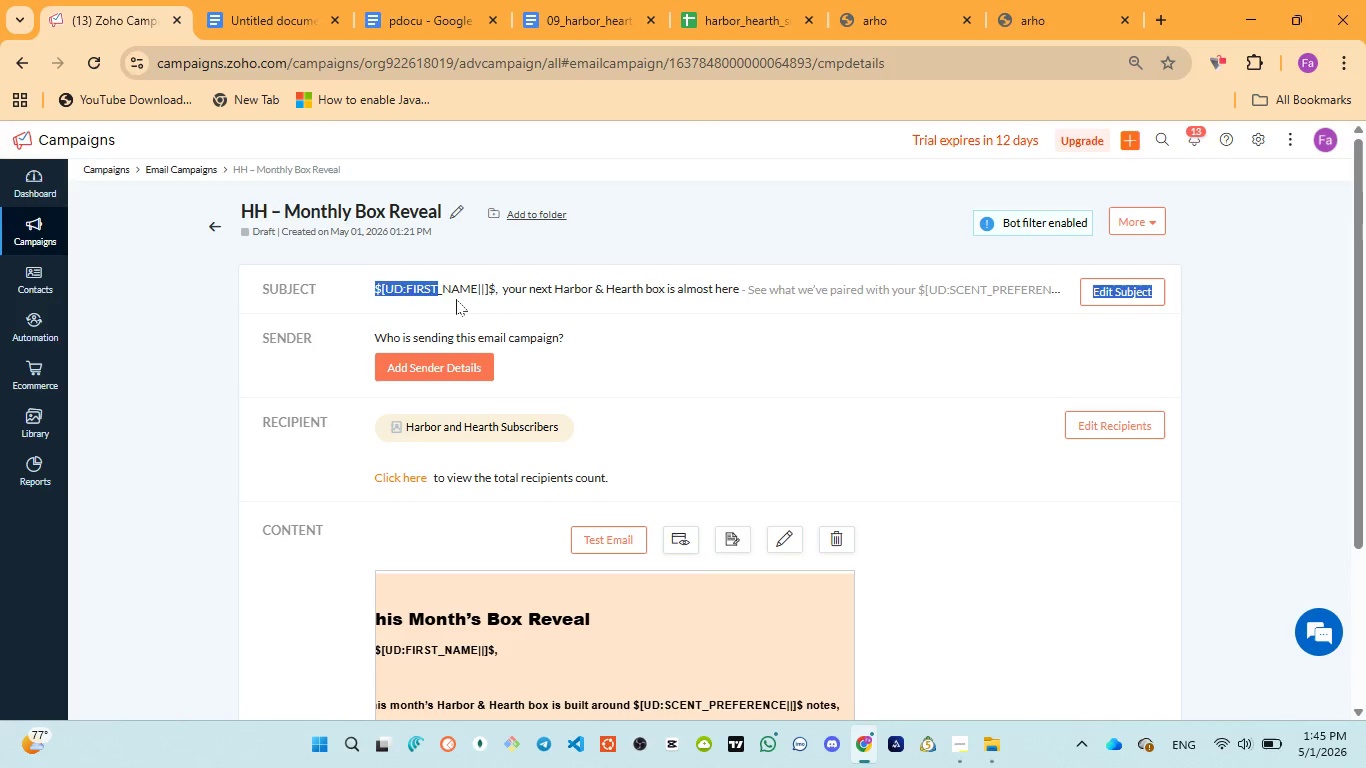 
left_click([456, 299])
 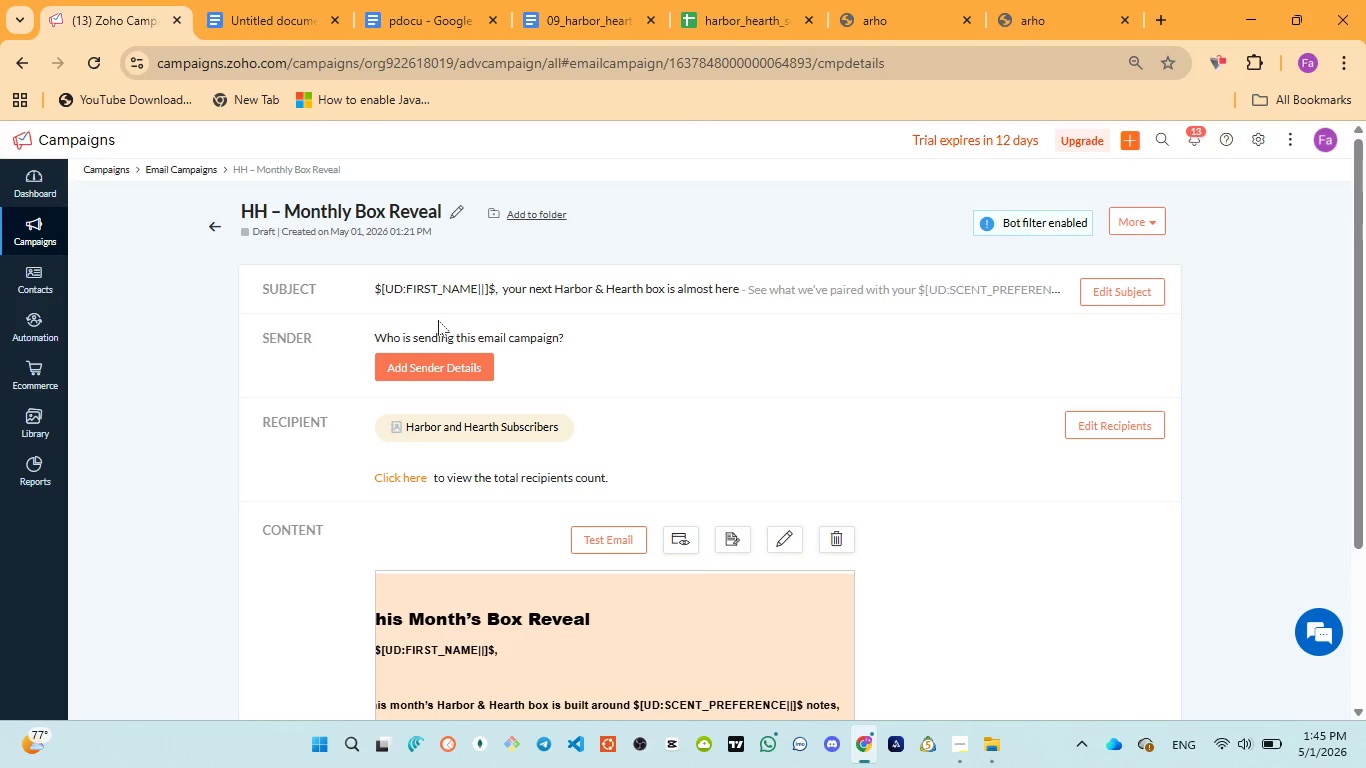 
wait(18.0)
 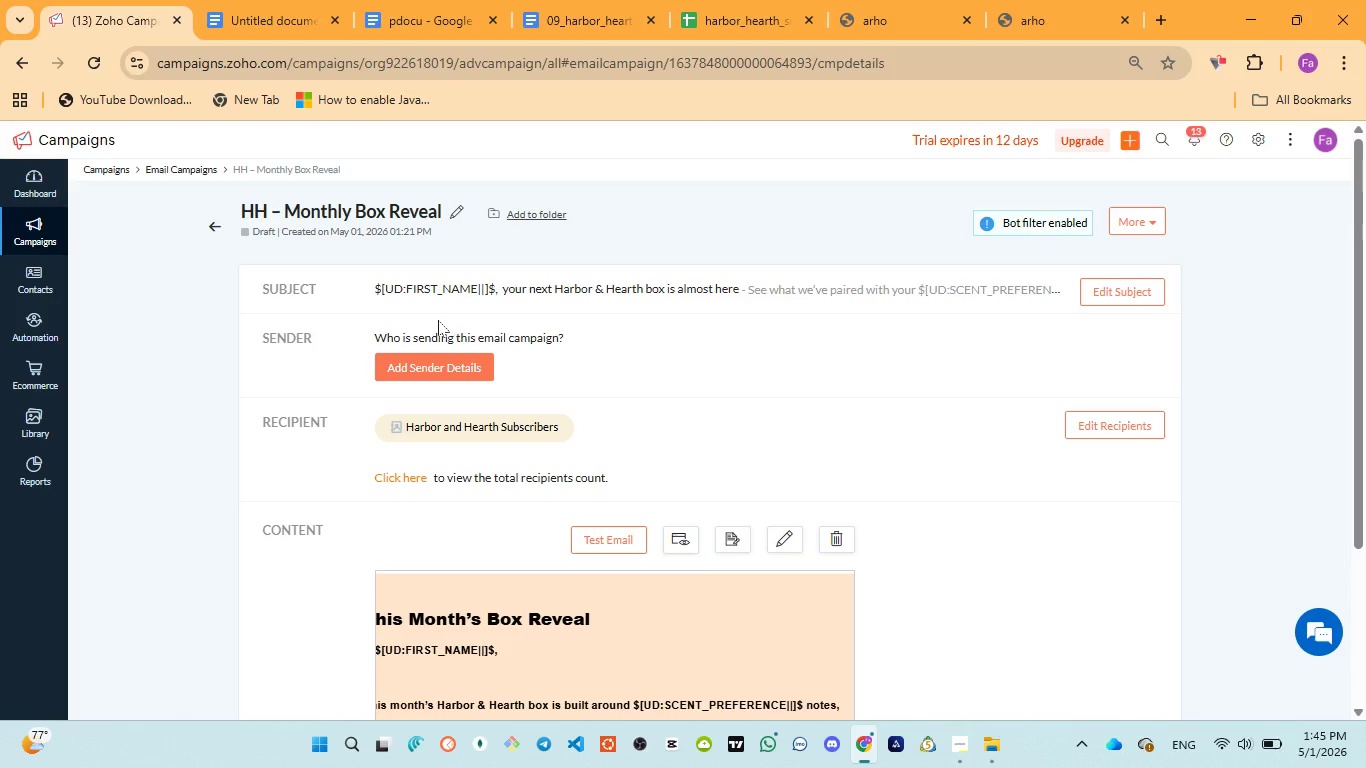 
scroll: coordinate [669, 383], scroll_direction: down, amount: 4.0
 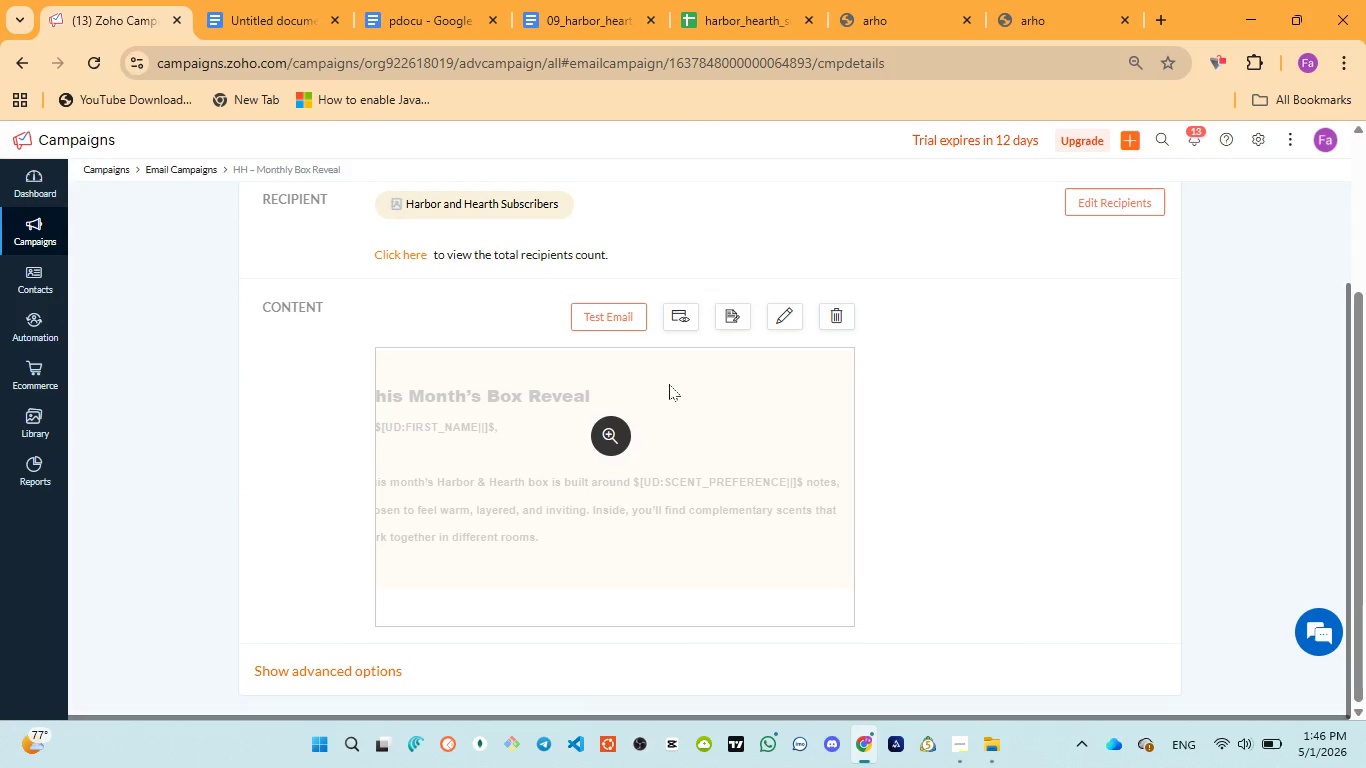 
scroll: coordinate [669, 384], scroll_direction: up, amount: 7.0
 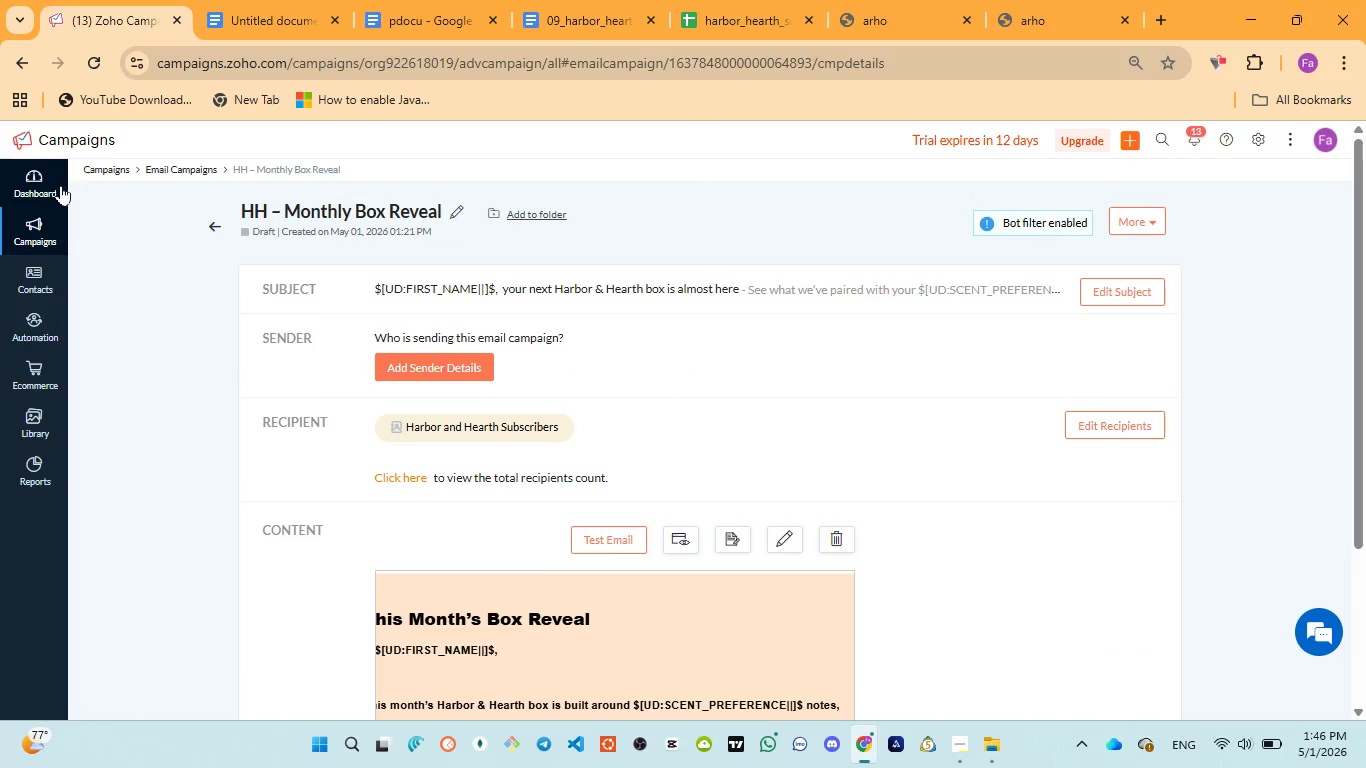 
left_click([37, 235])
 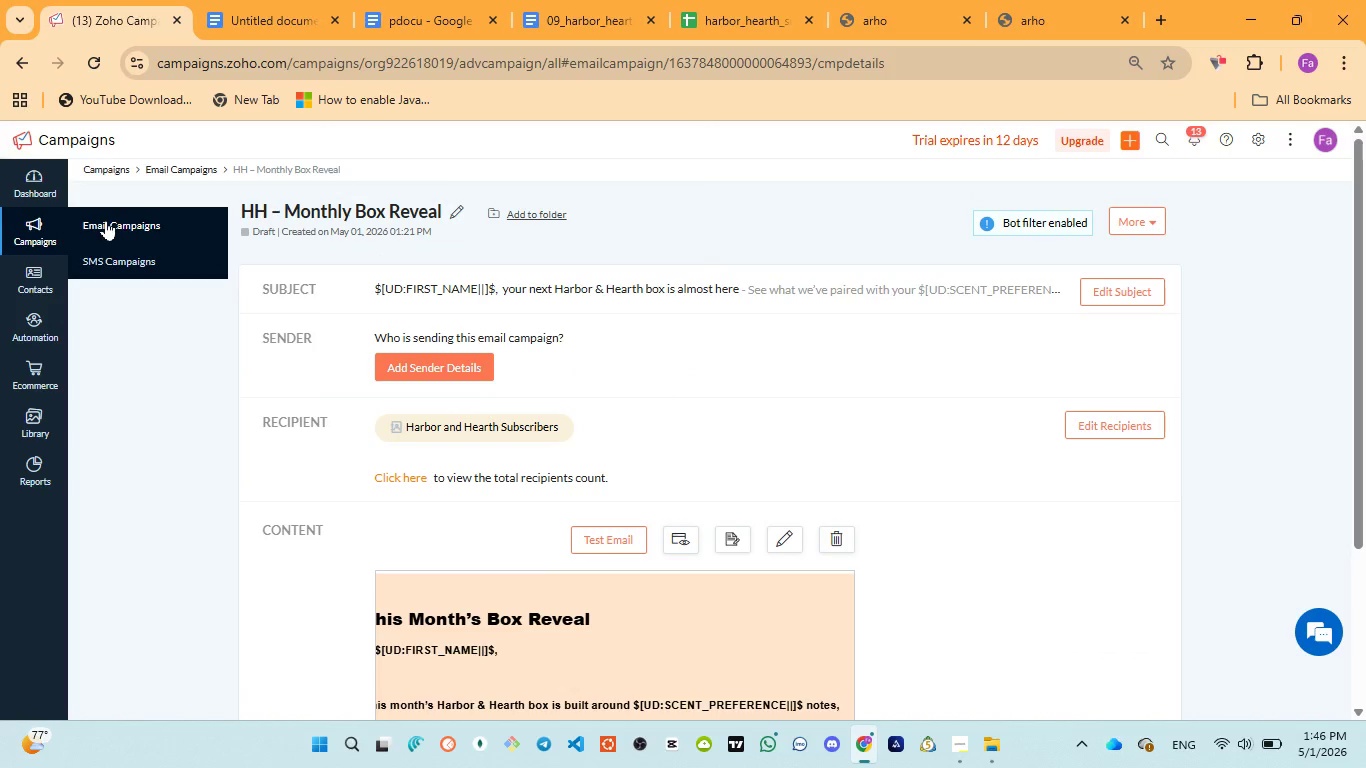 
left_click([107, 219])
 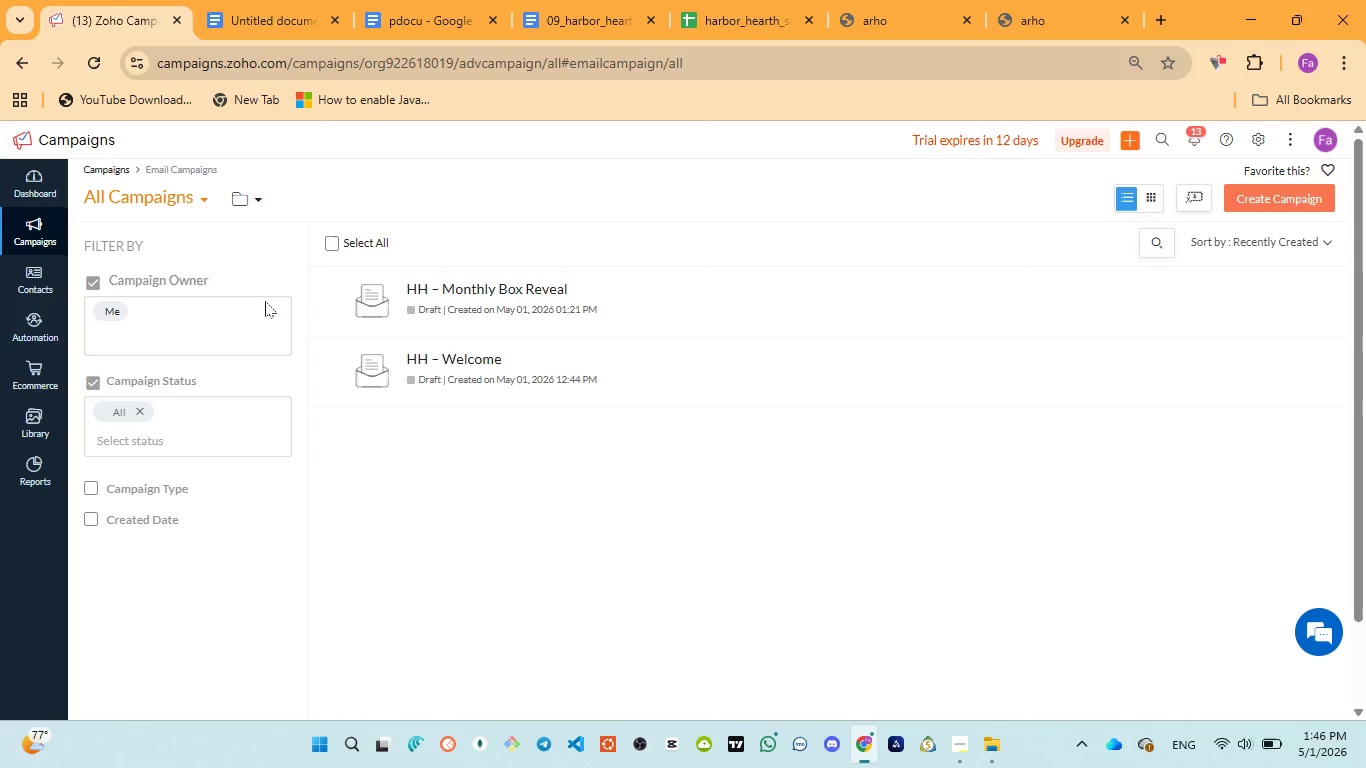 
wait(15.42)
 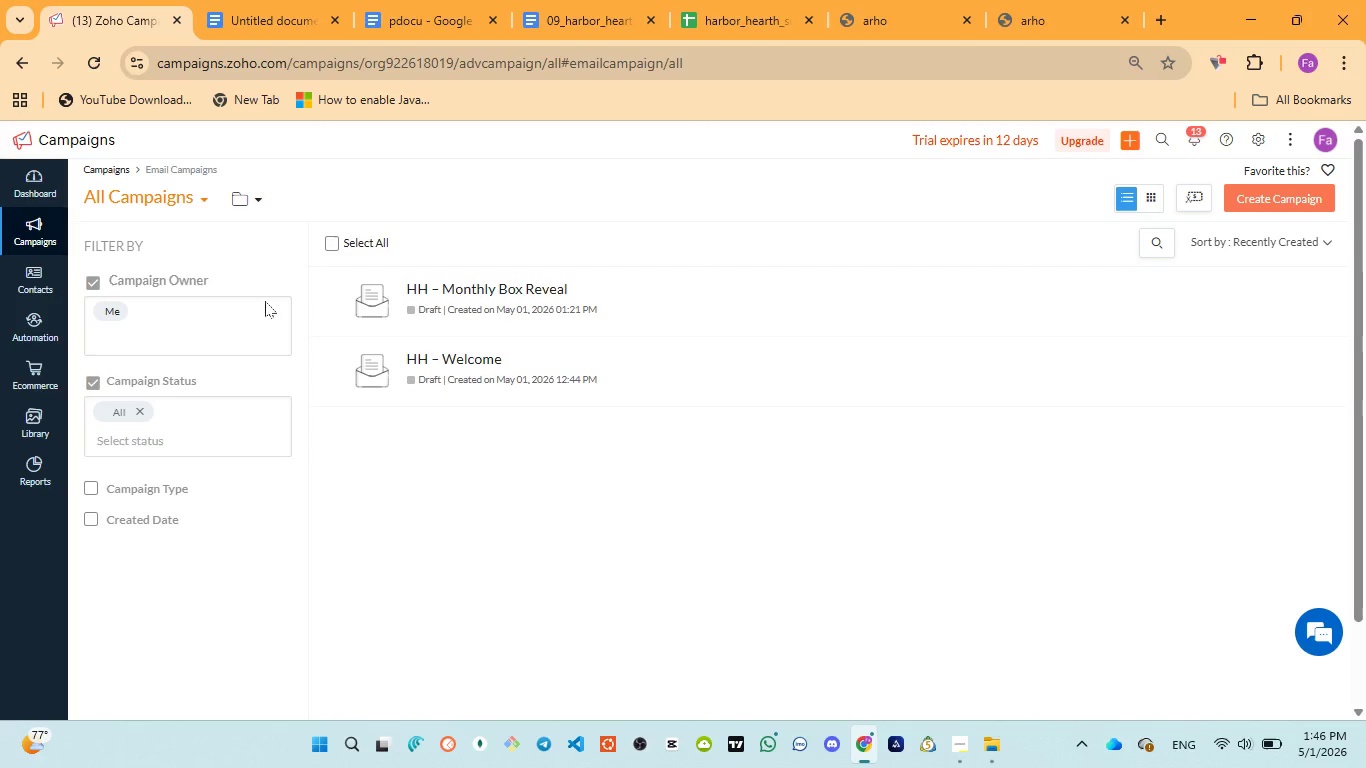 
left_click([483, 292])
 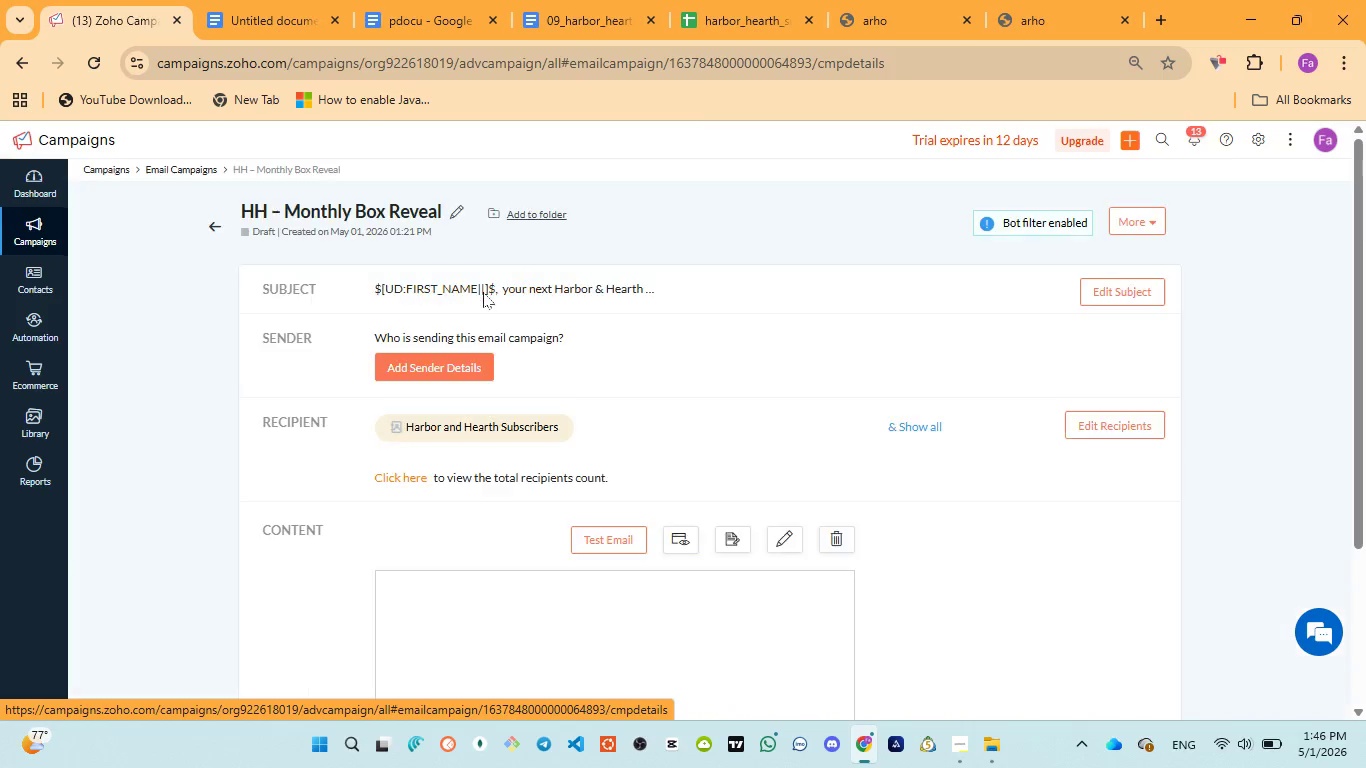 
scroll: coordinate [555, 471], scroll_direction: down, amount: 4.0
 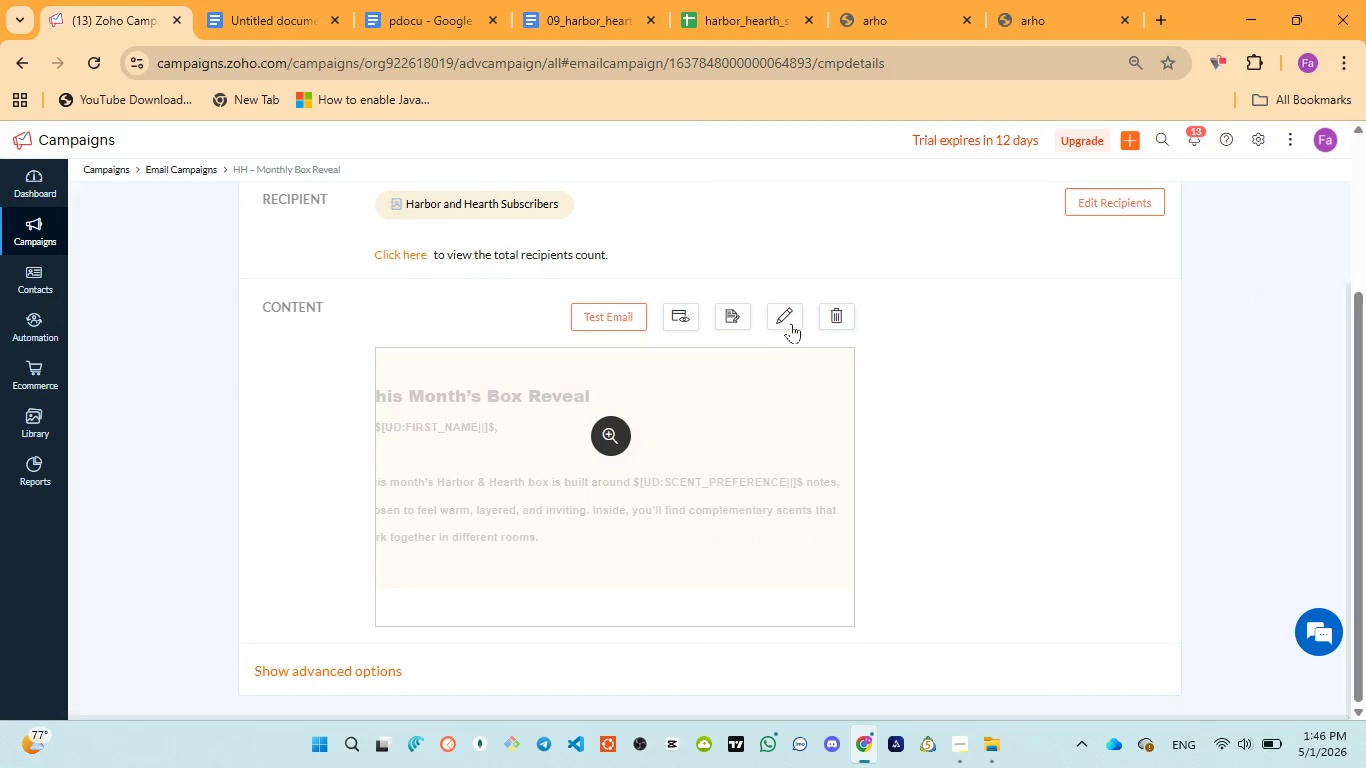 
left_click([791, 317])
 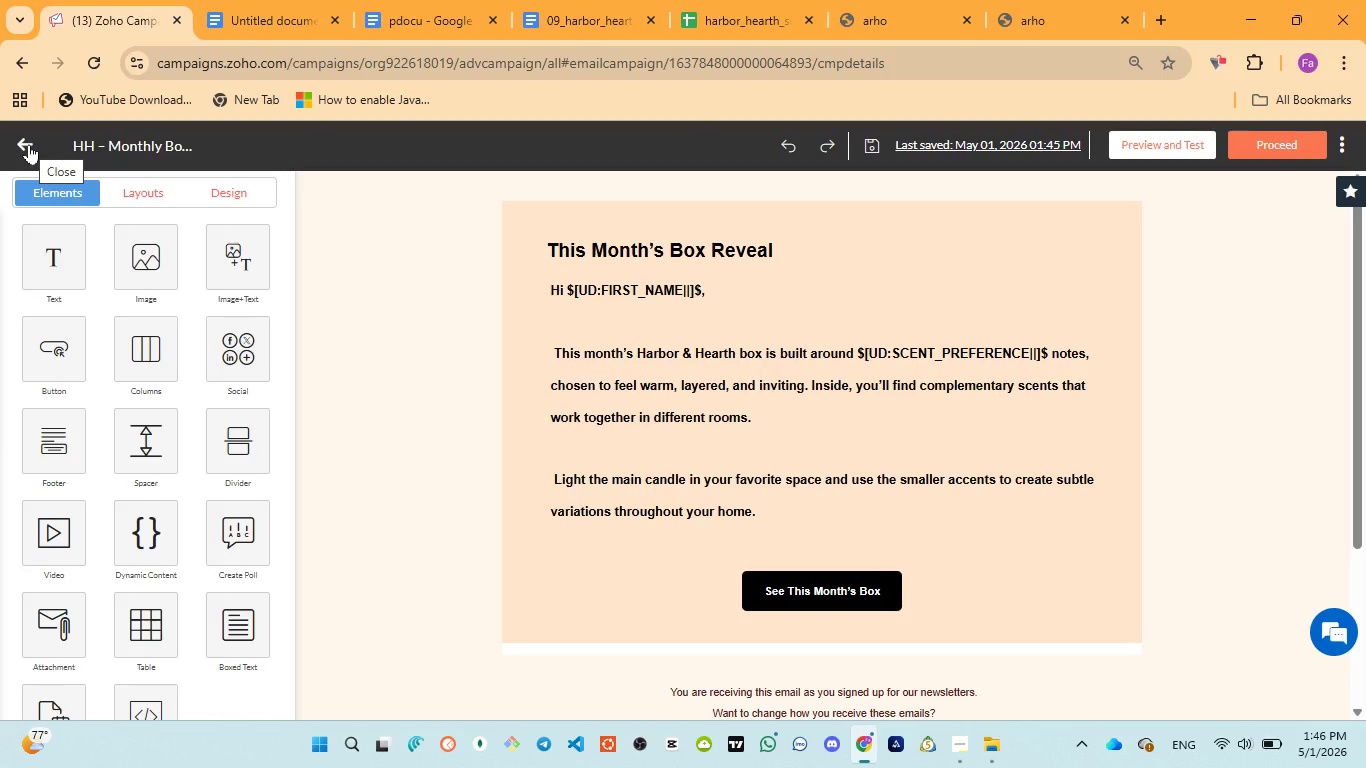 
wait(31.47)
 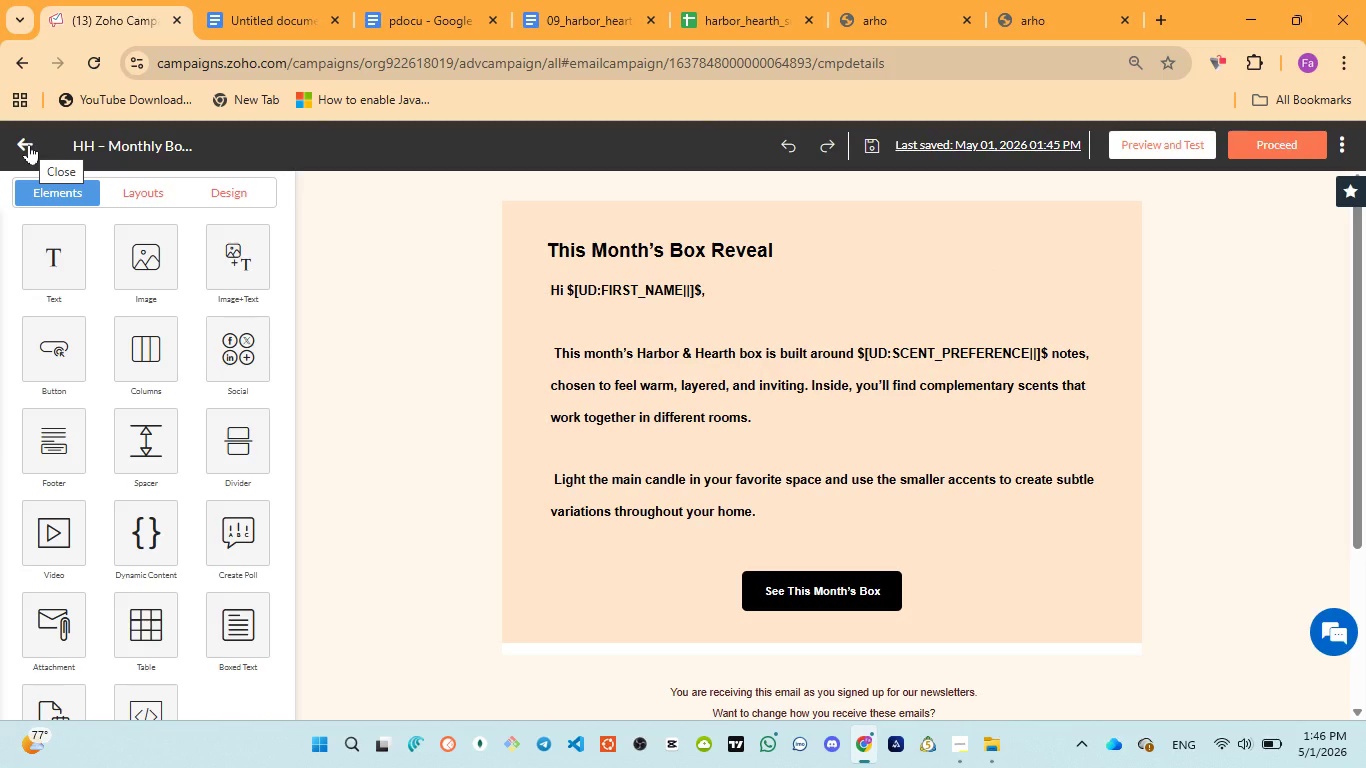 
left_click([29, 144])
 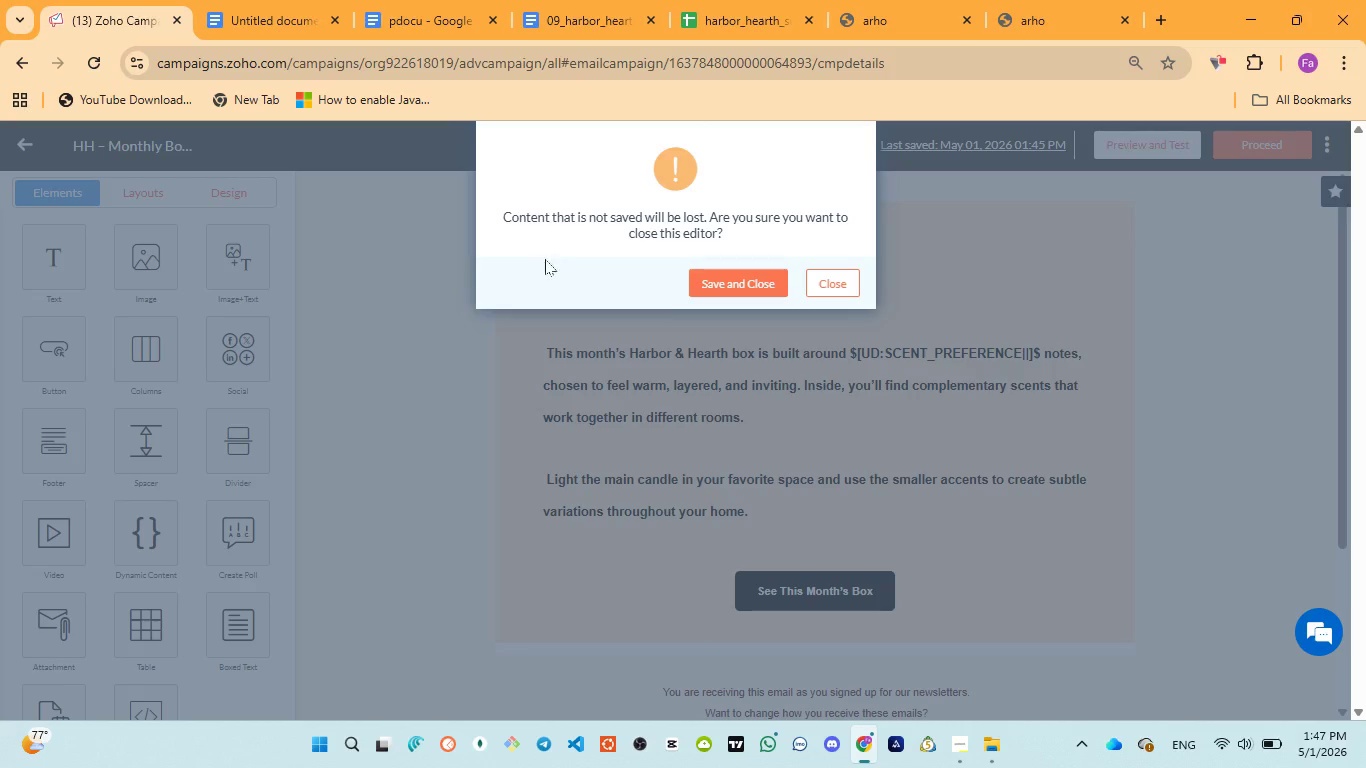 
left_click([719, 286])
 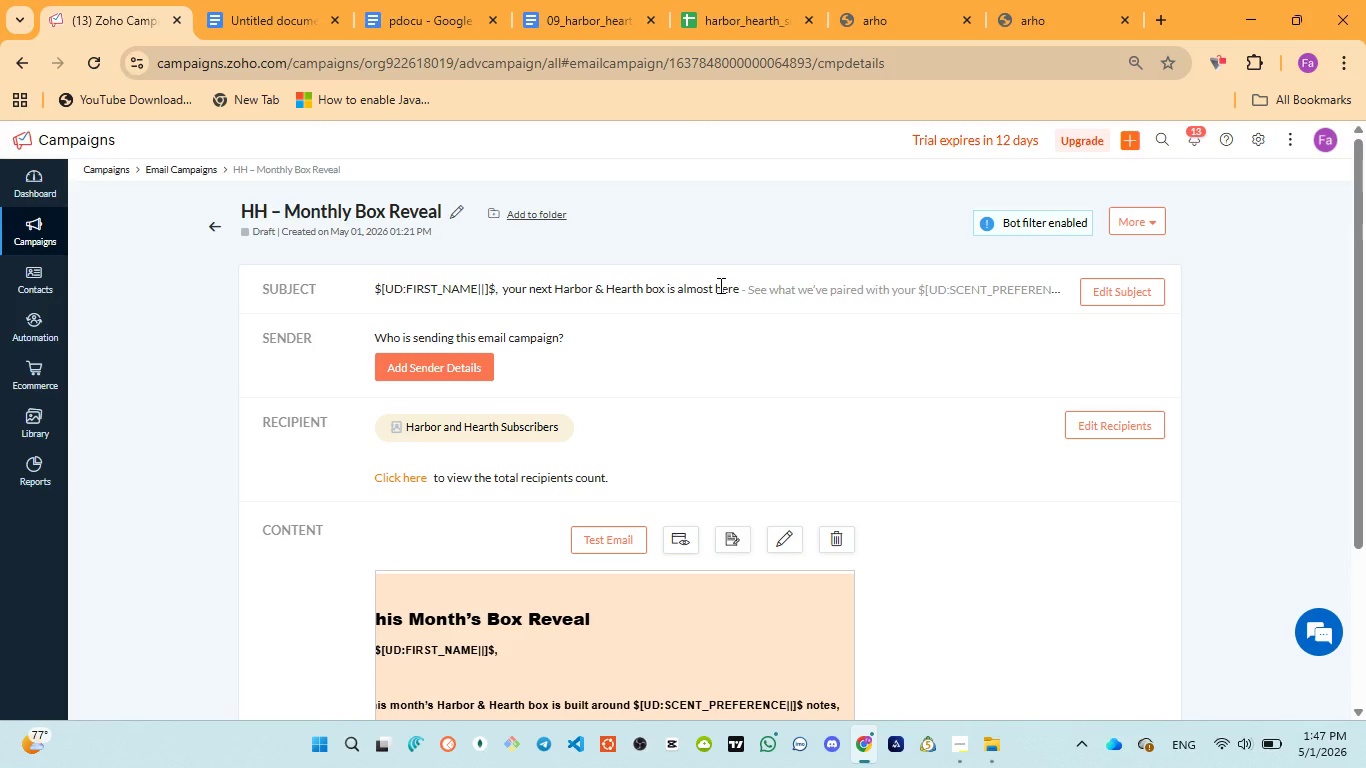 
wait(18.49)
 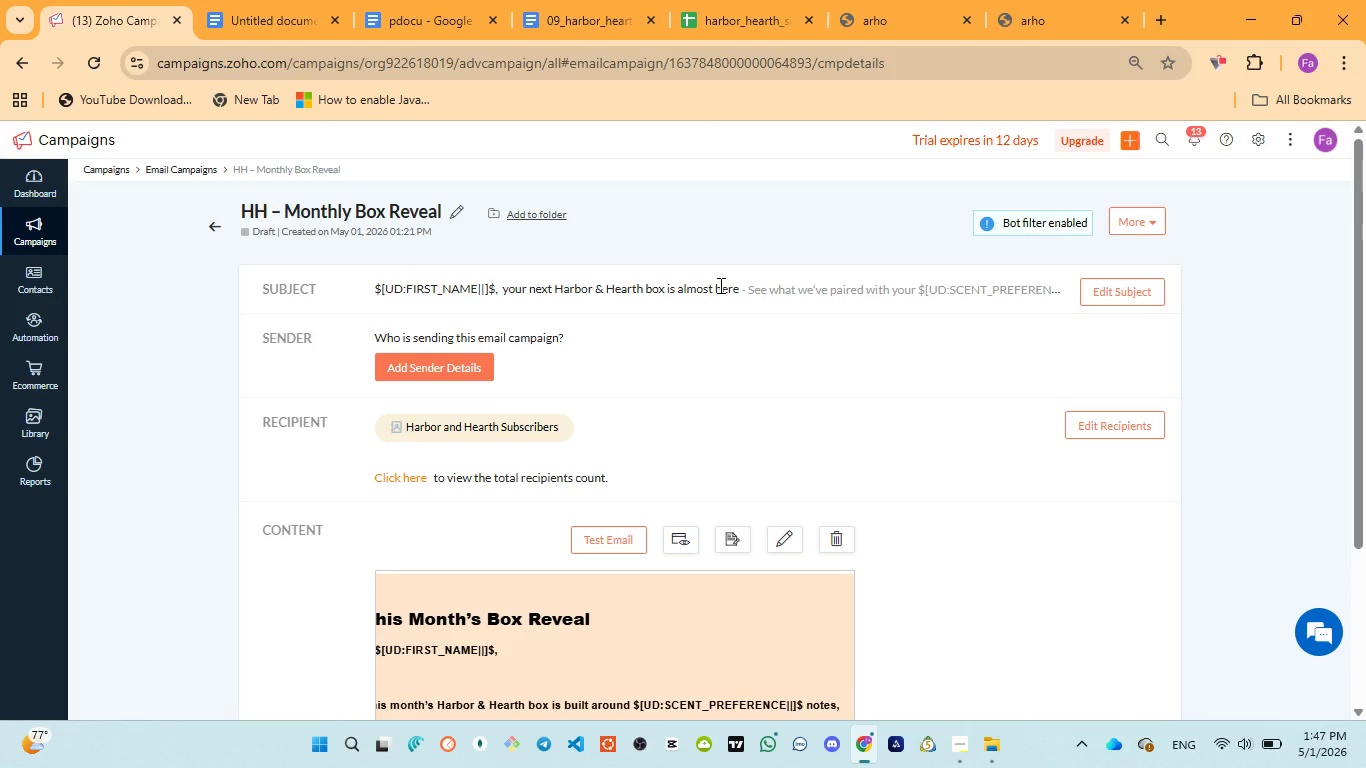 
left_click([24, 230])
 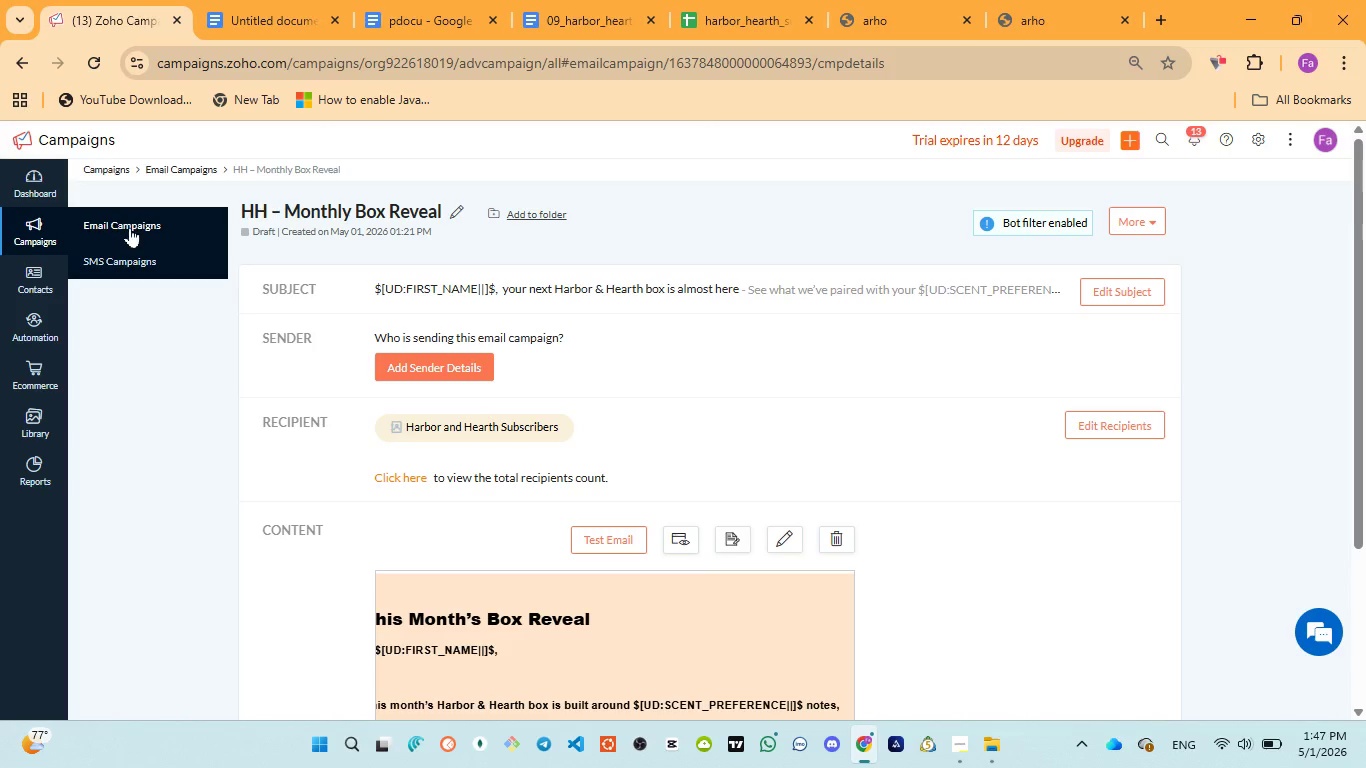 
left_click([137, 227])
 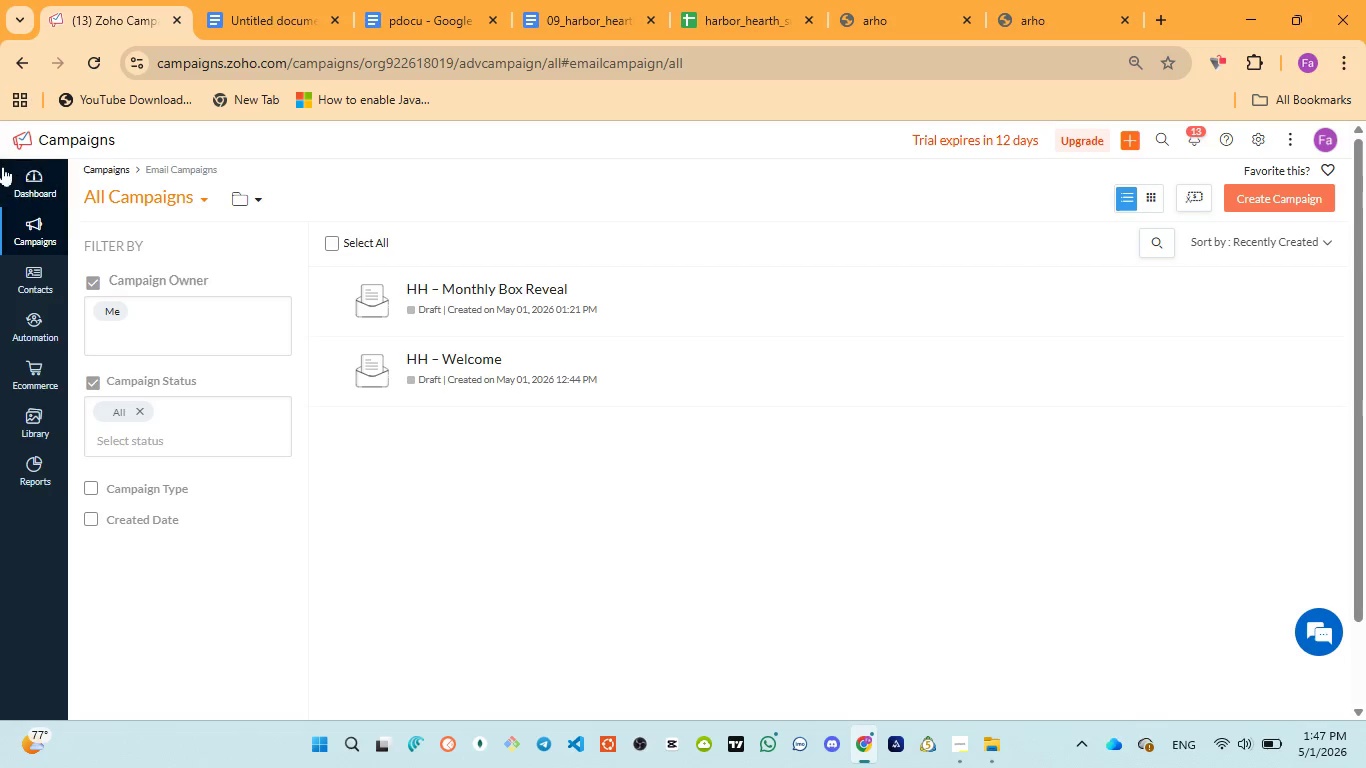 
wait(7.81)
 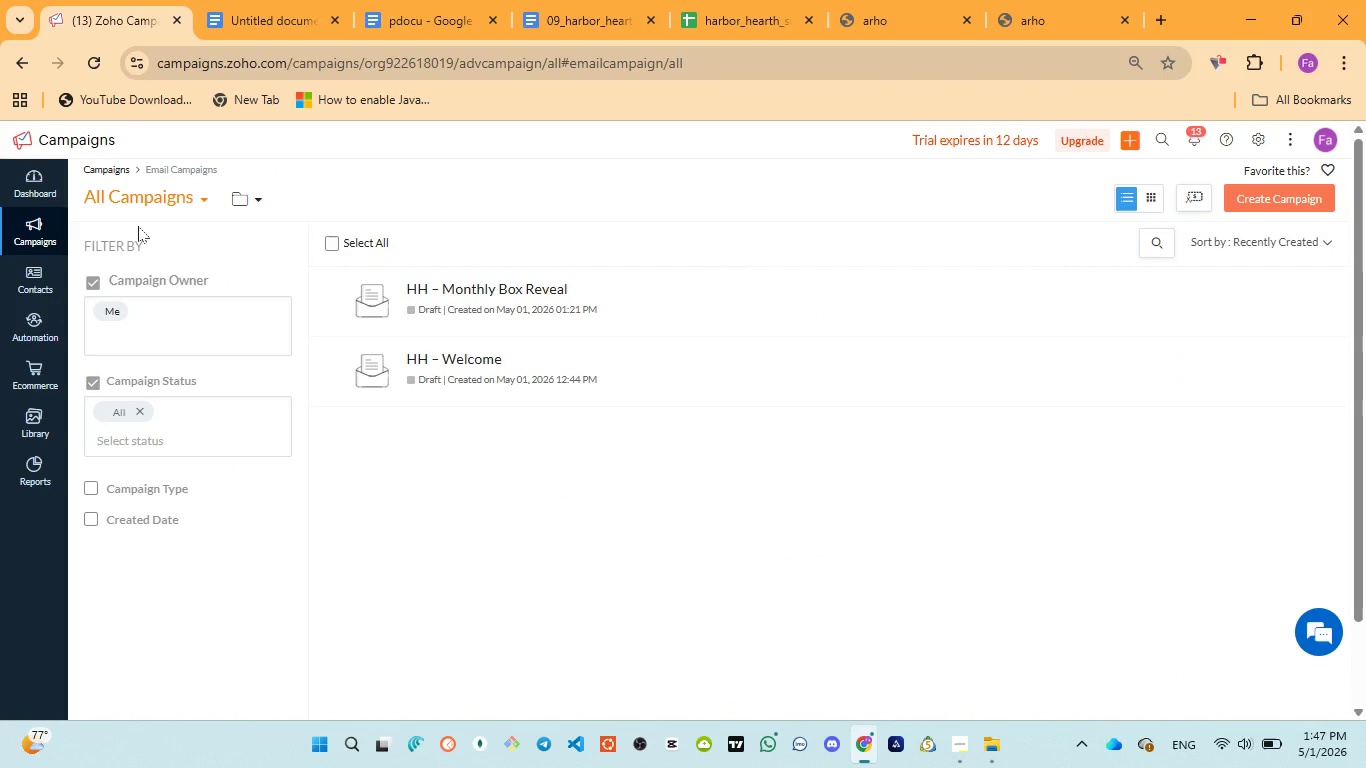 
left_click([1275, 196])
 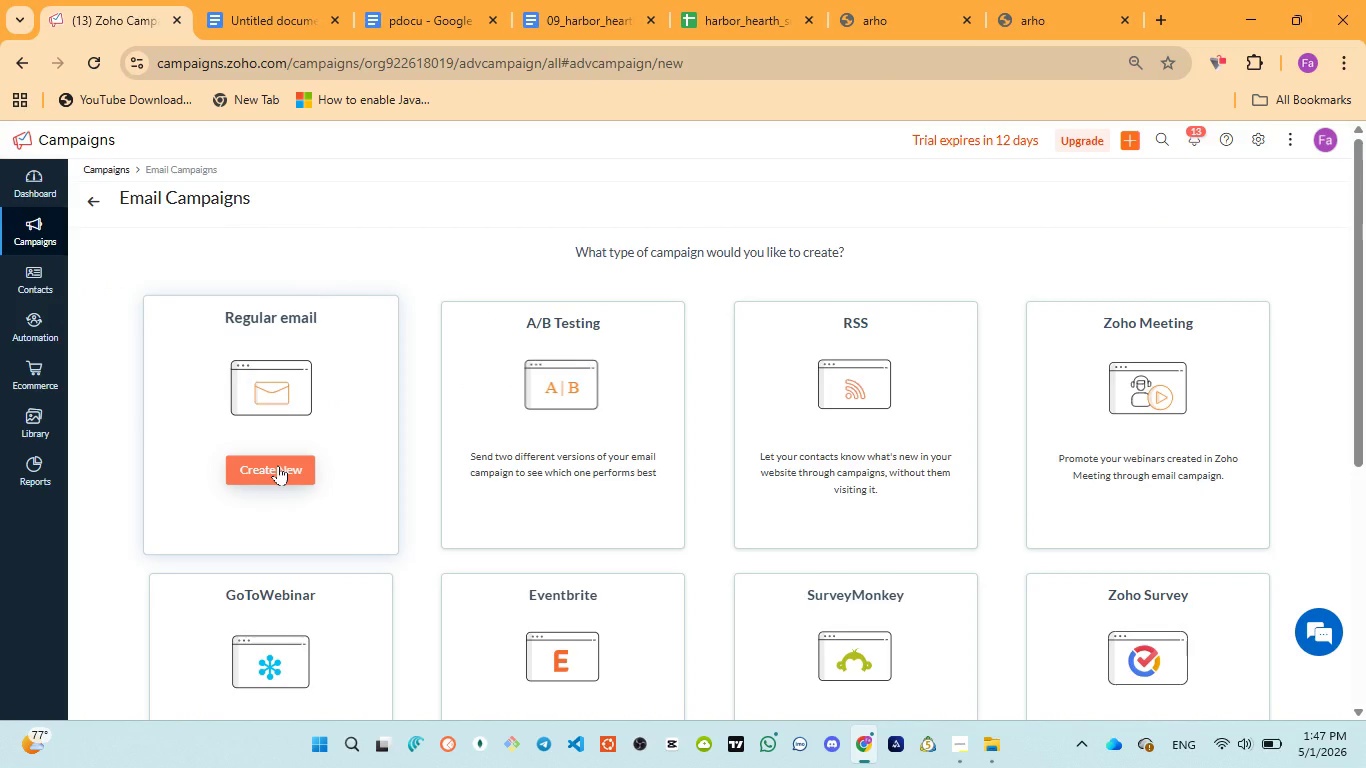 
wait(10.06)
 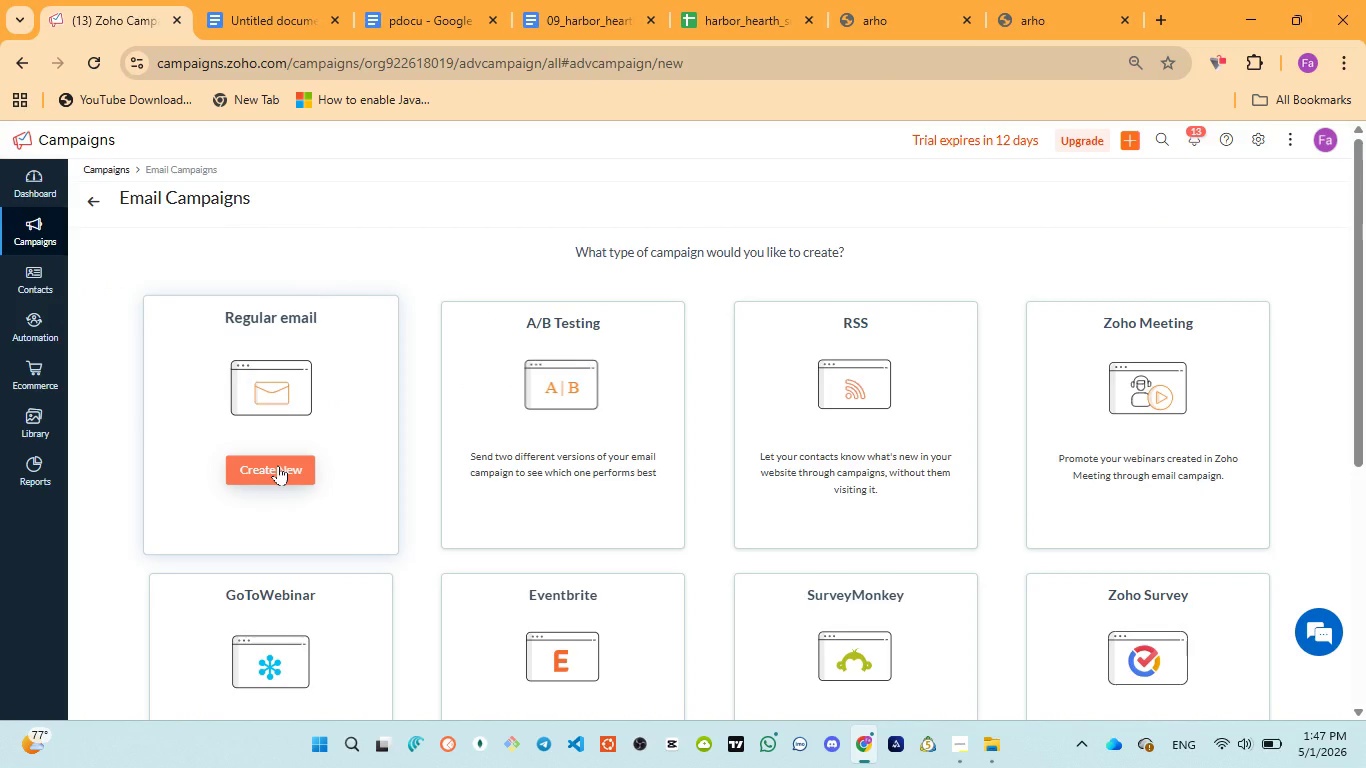 
left_click([278, 465])
 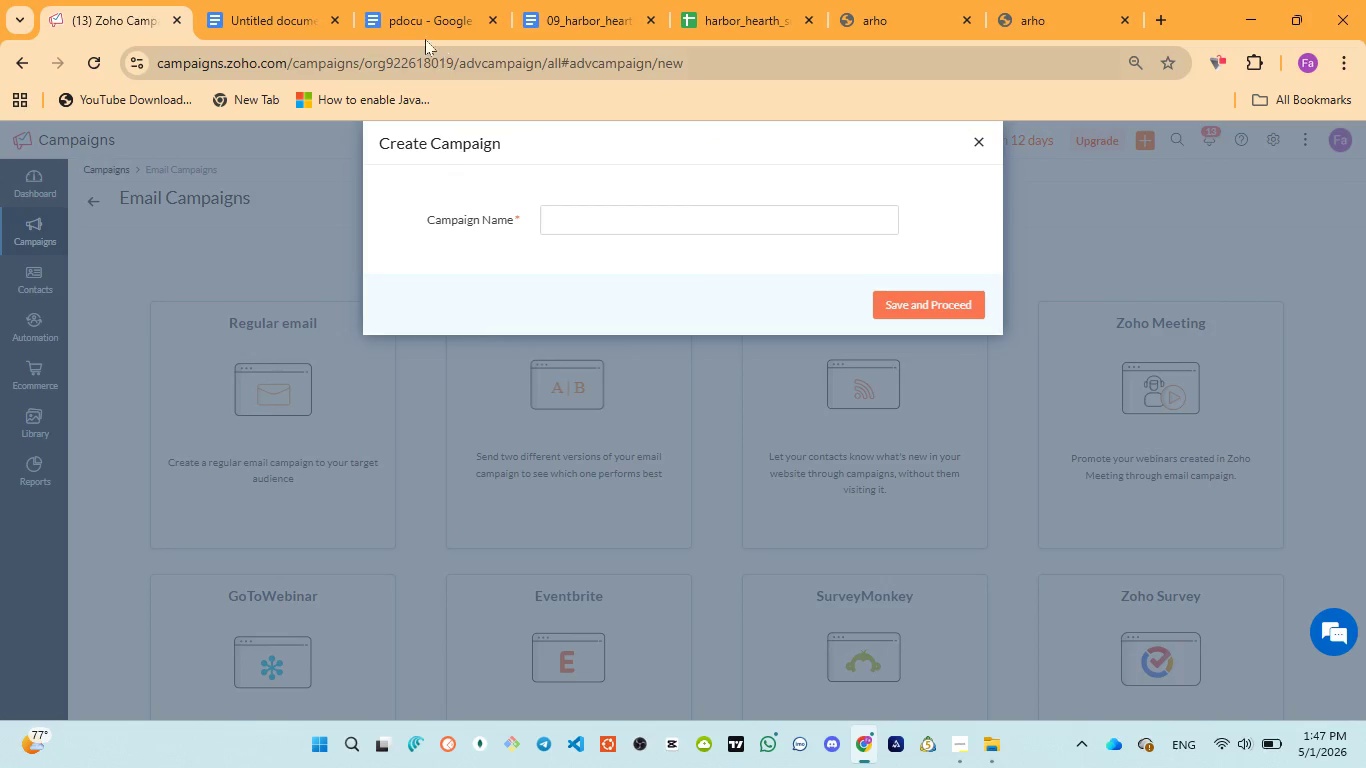 
left_click([412, 22])
 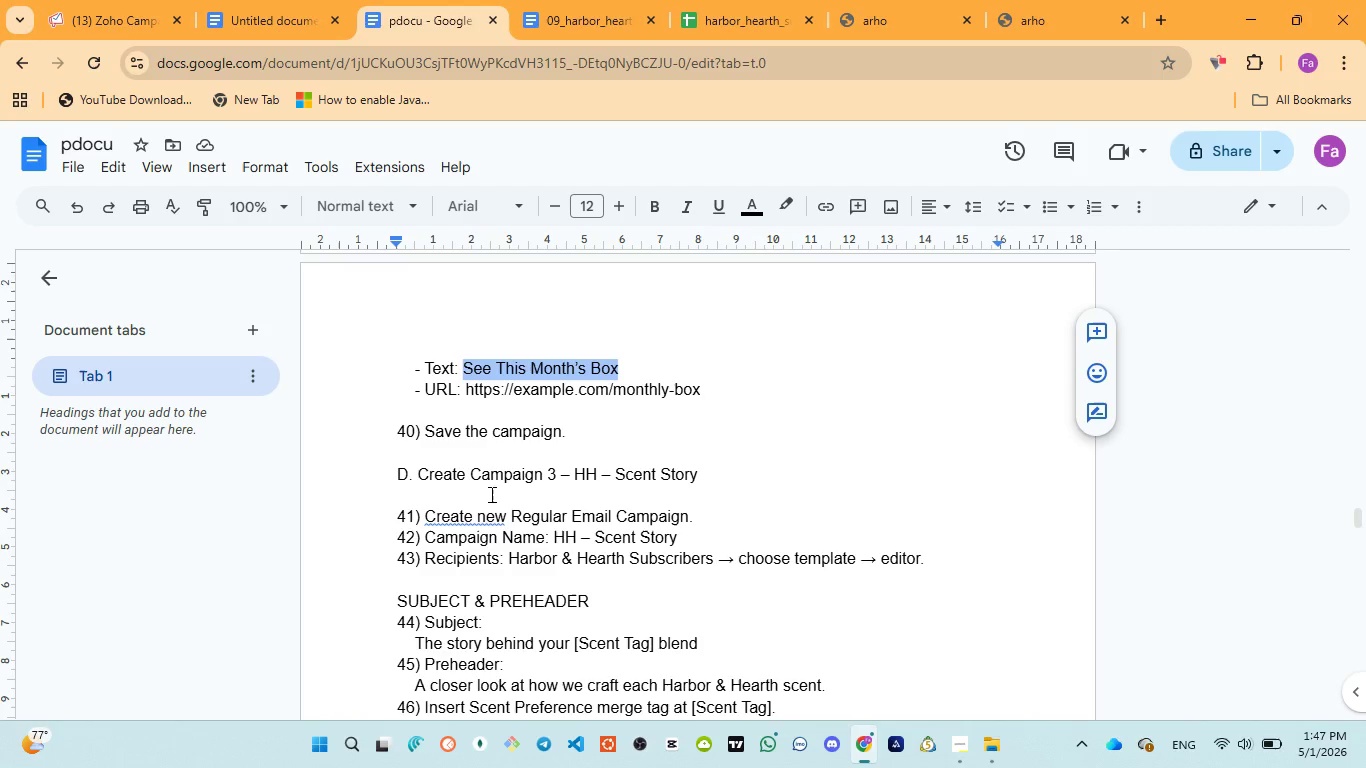 
scroll: coordinate [490, 498], scroll_direction: down, amount: 1.0
 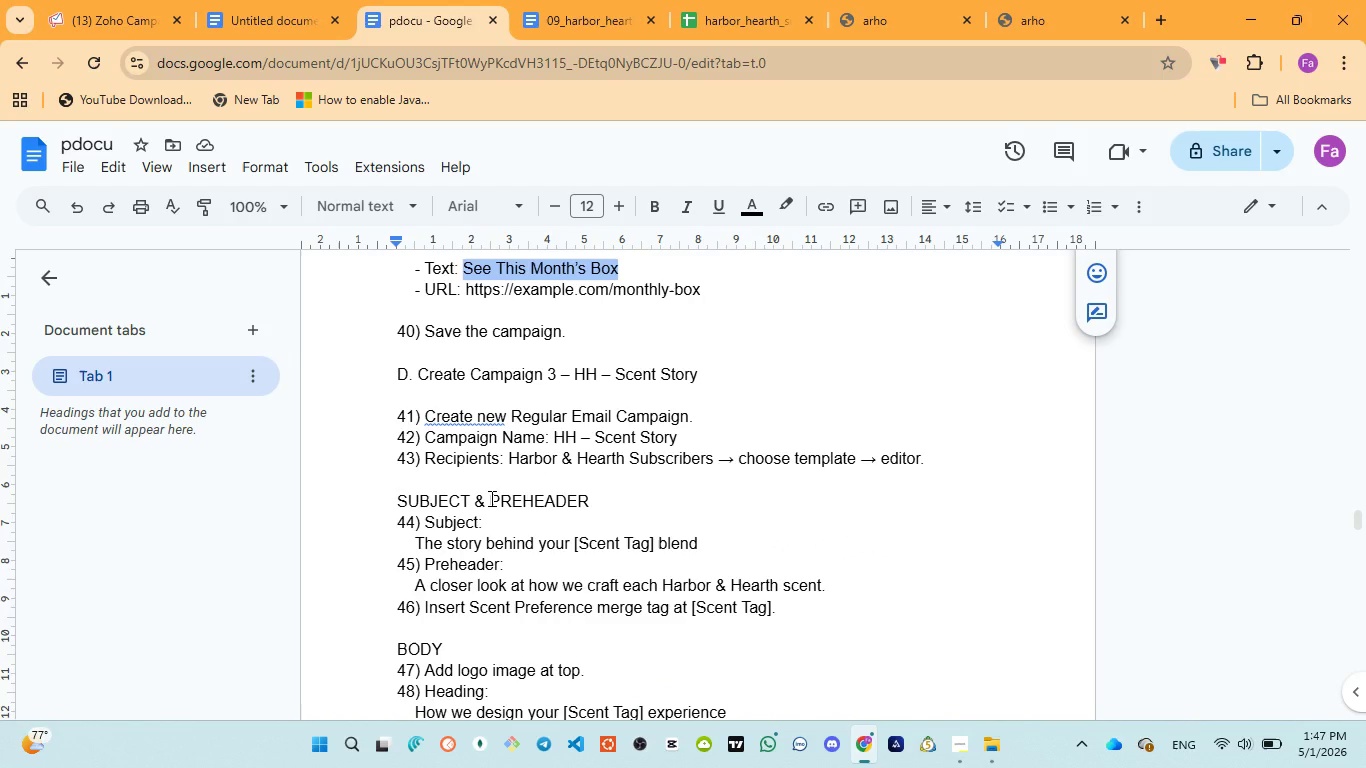 
wait(8.76)
 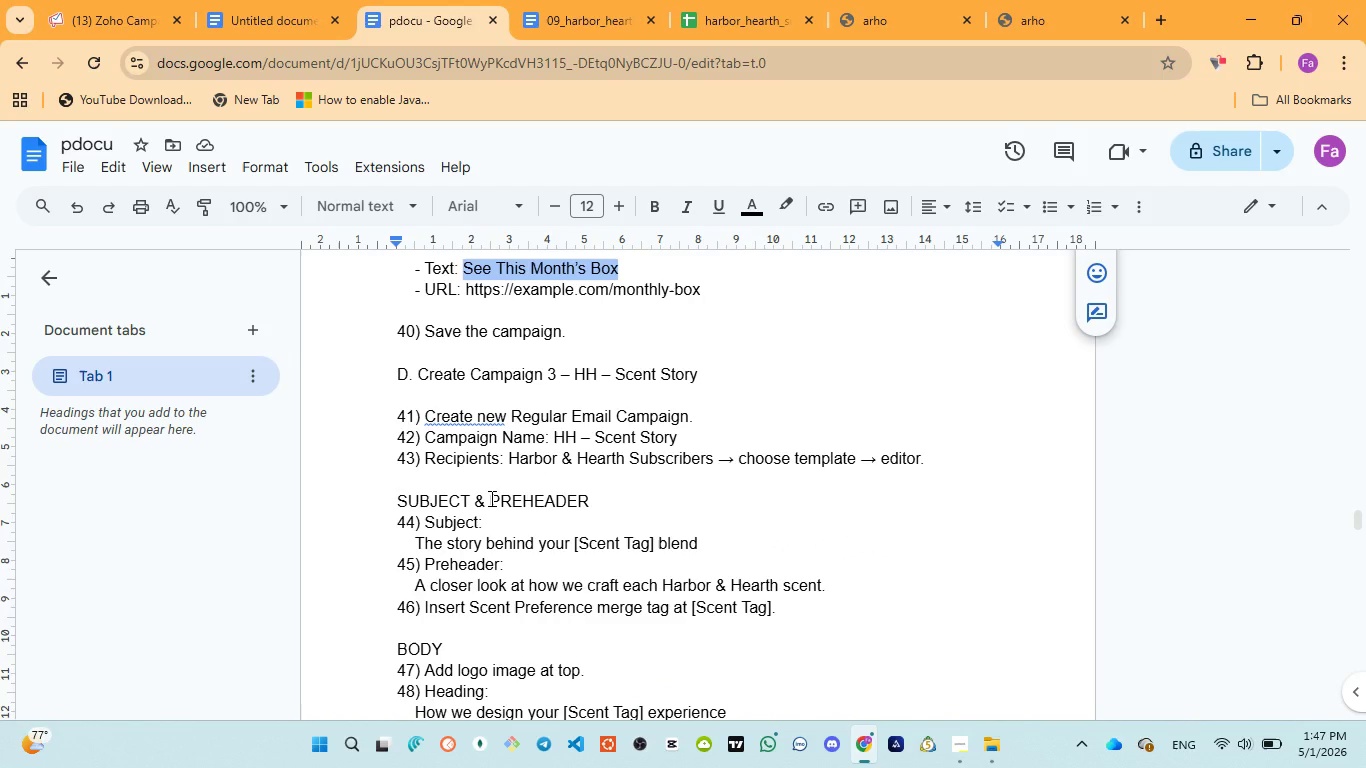 
left_click_drag(start_coordinate=[552, 437], to_coordinate=[677, 437])
 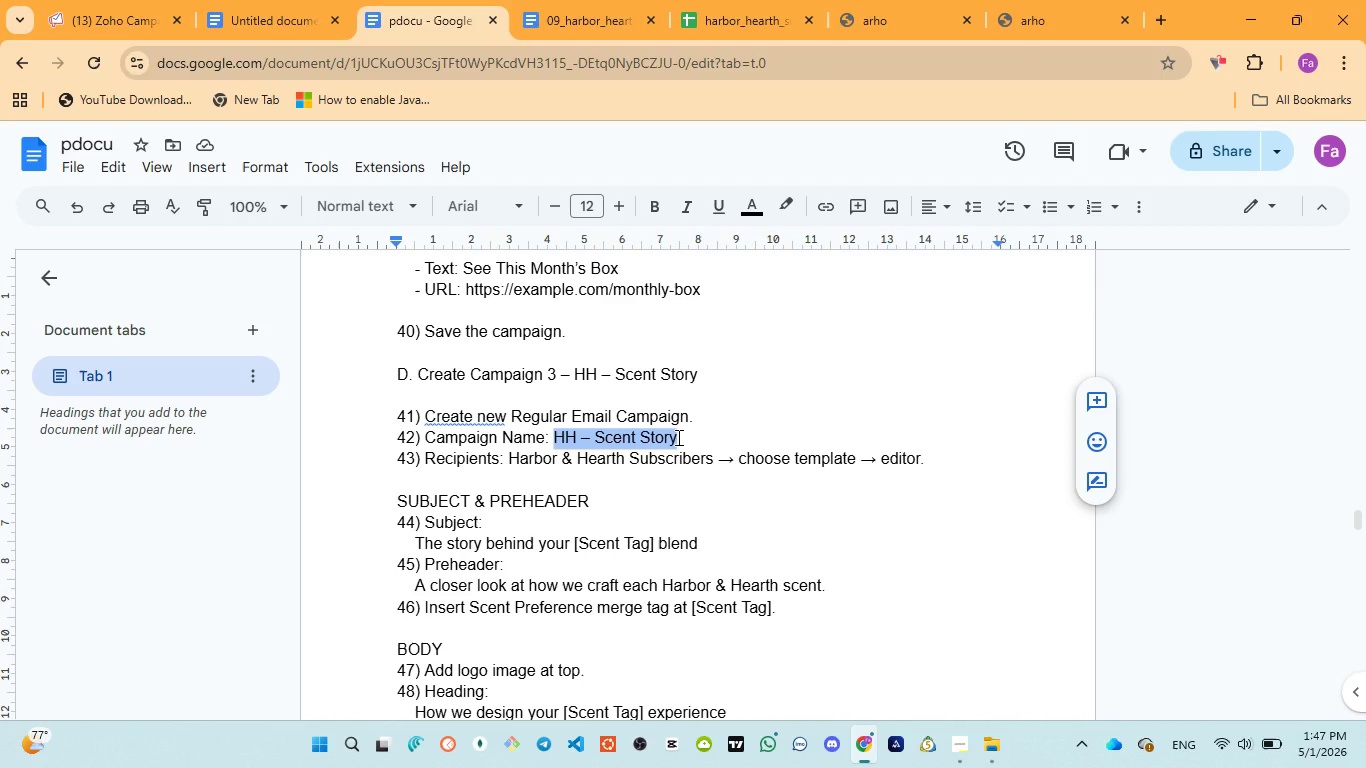 
key(Control+C)
 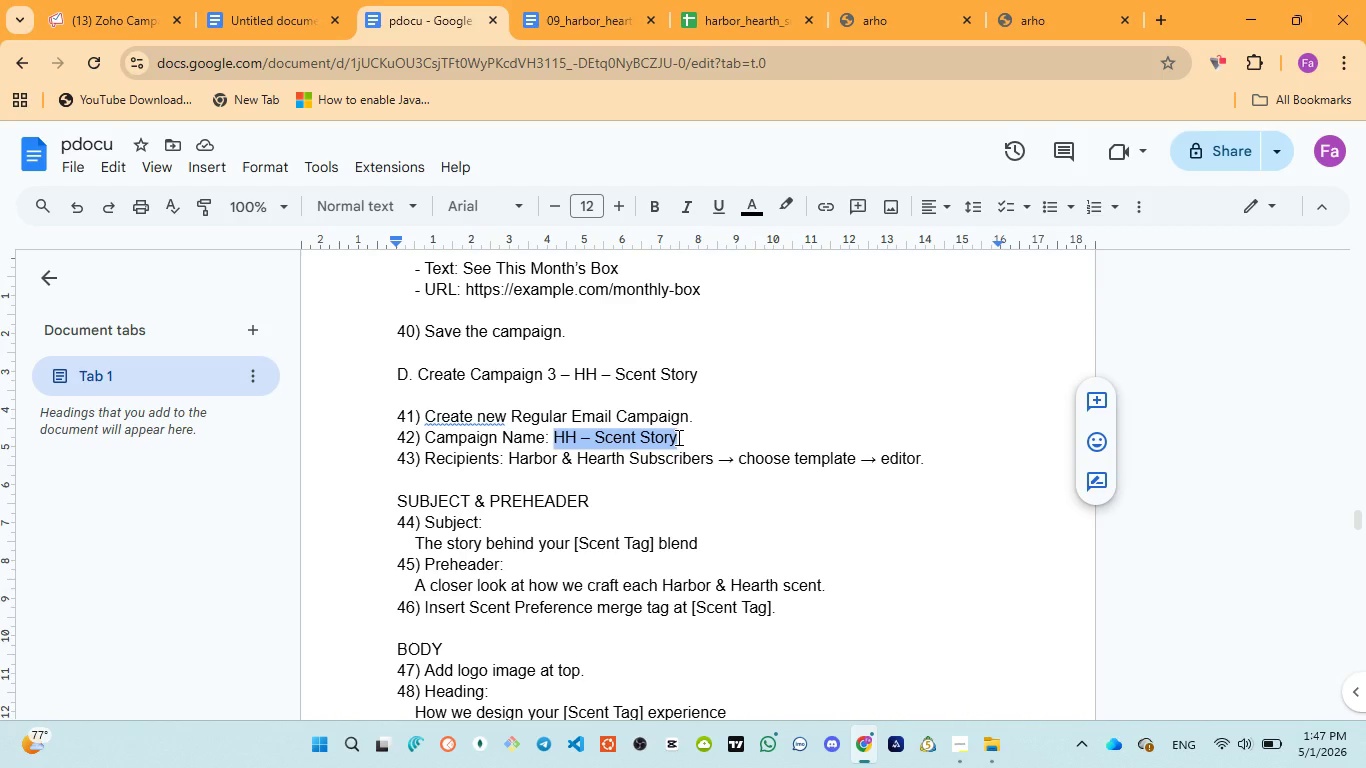 
key(Control+C)
 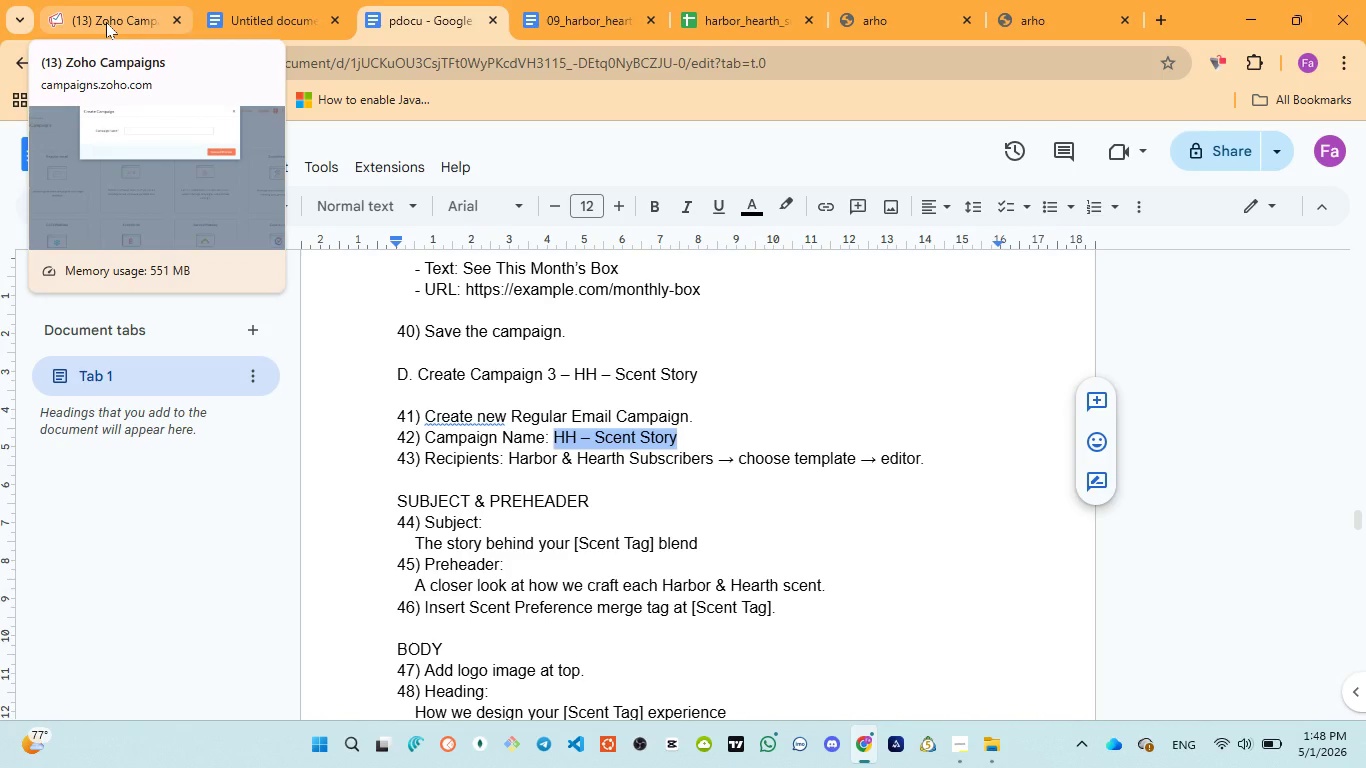 
wait(6.19)
 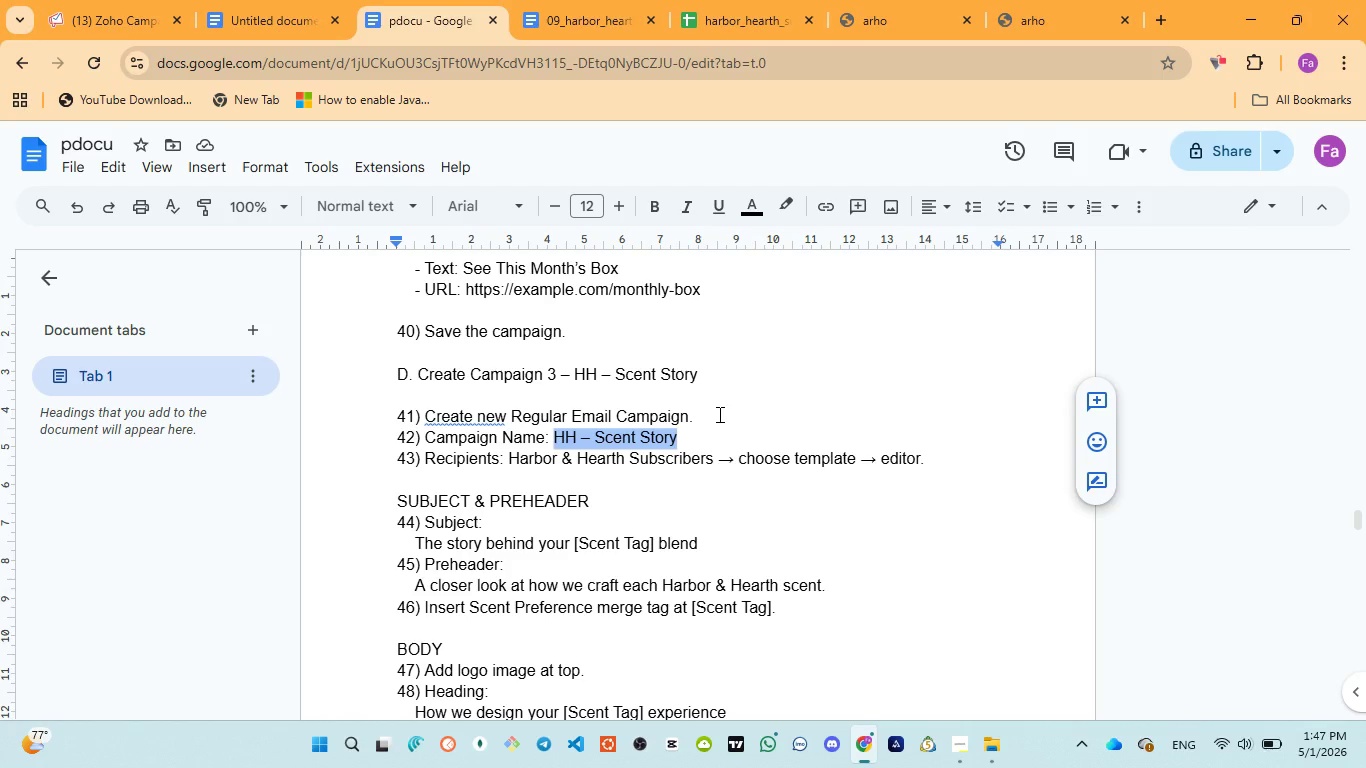 
left_click([106, 22])
 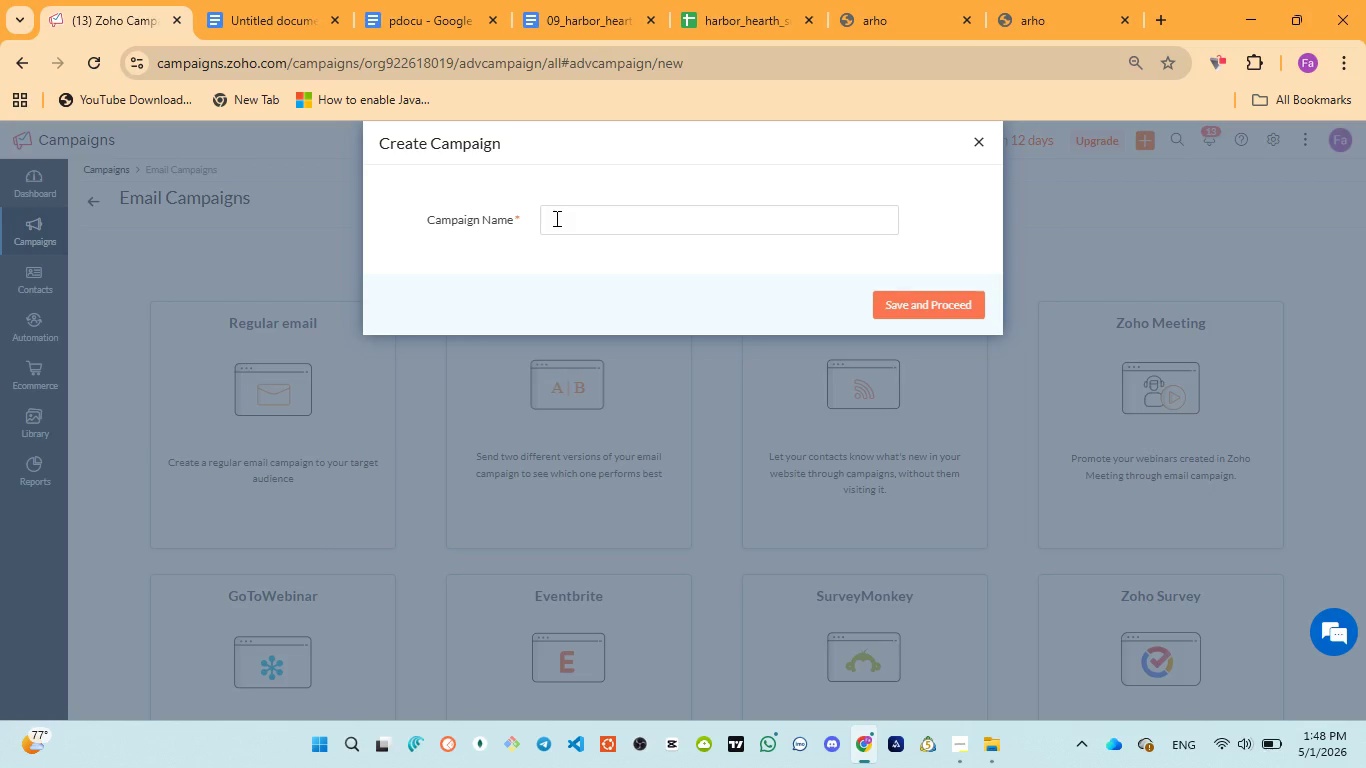 
wait(25.41)
 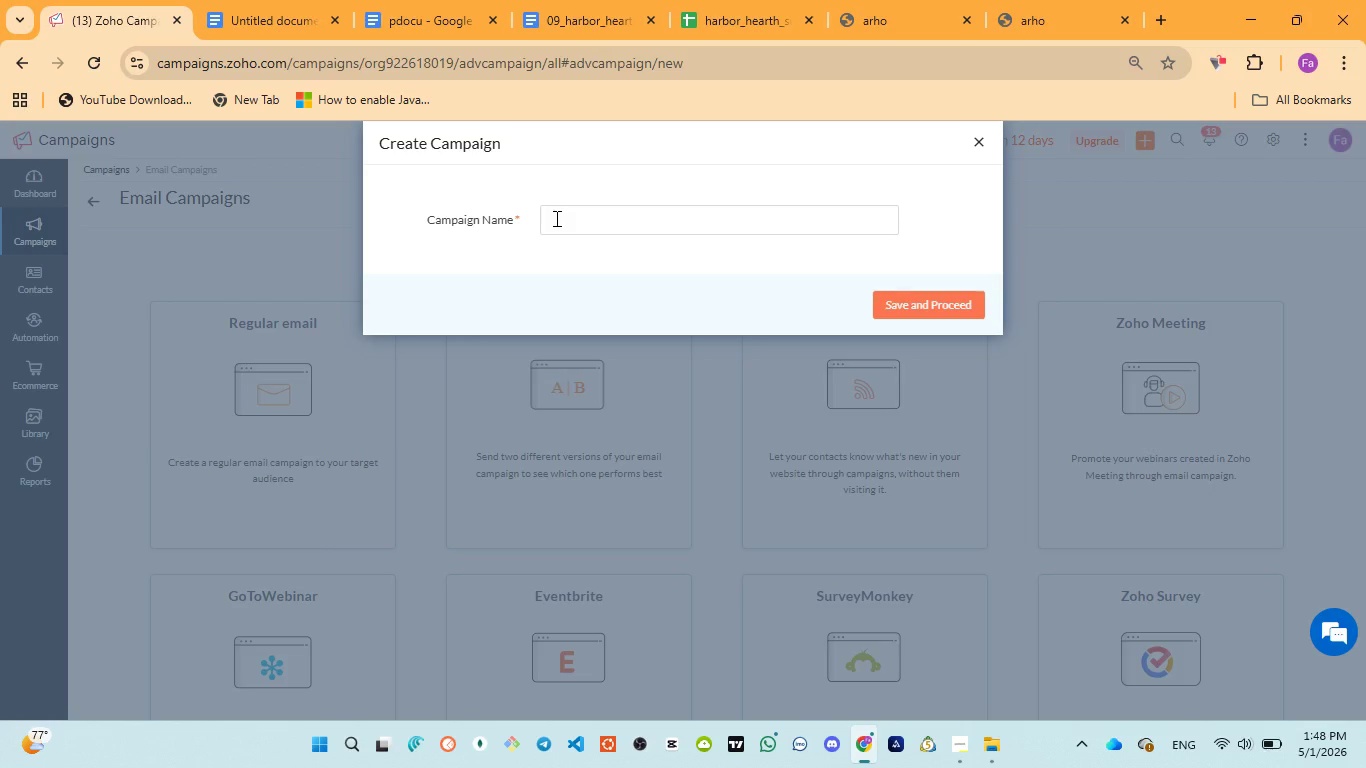 
type(HH -)
 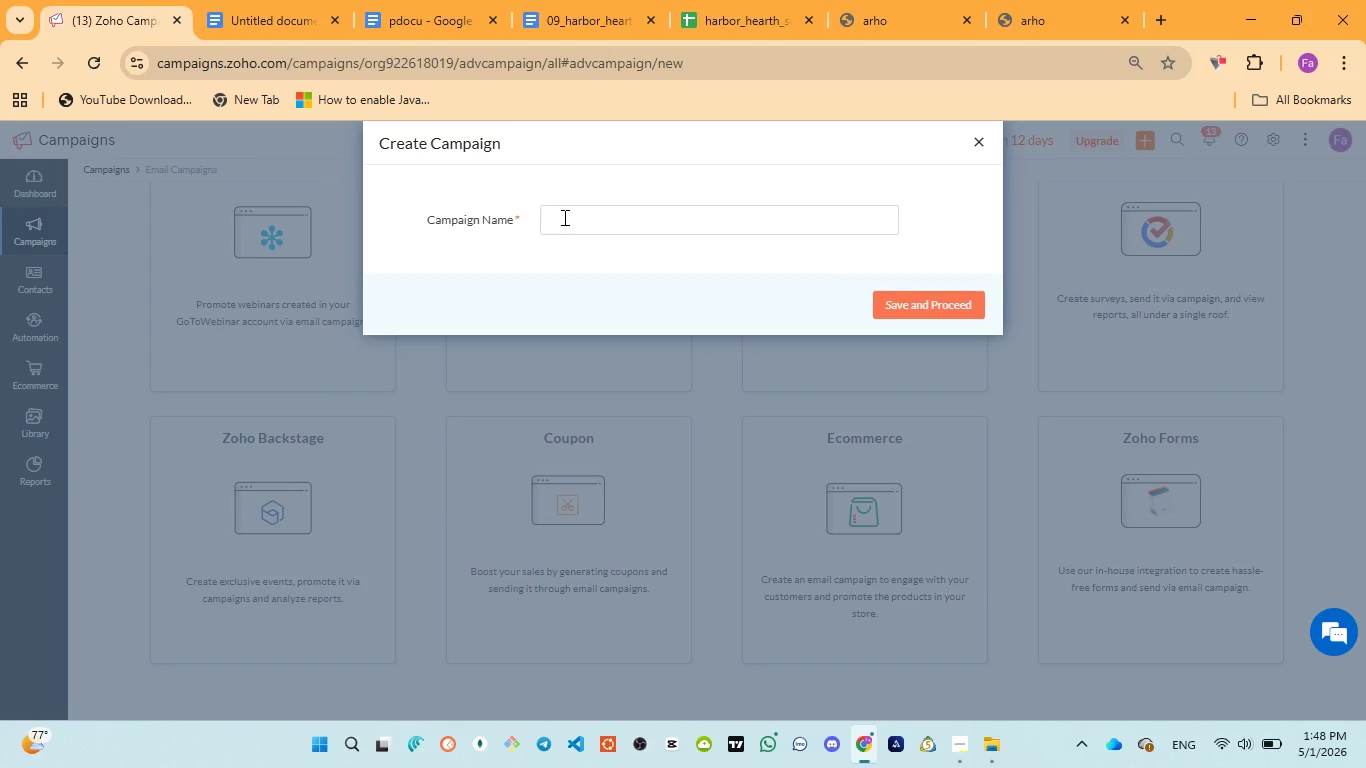 
left_click([570, 217])
 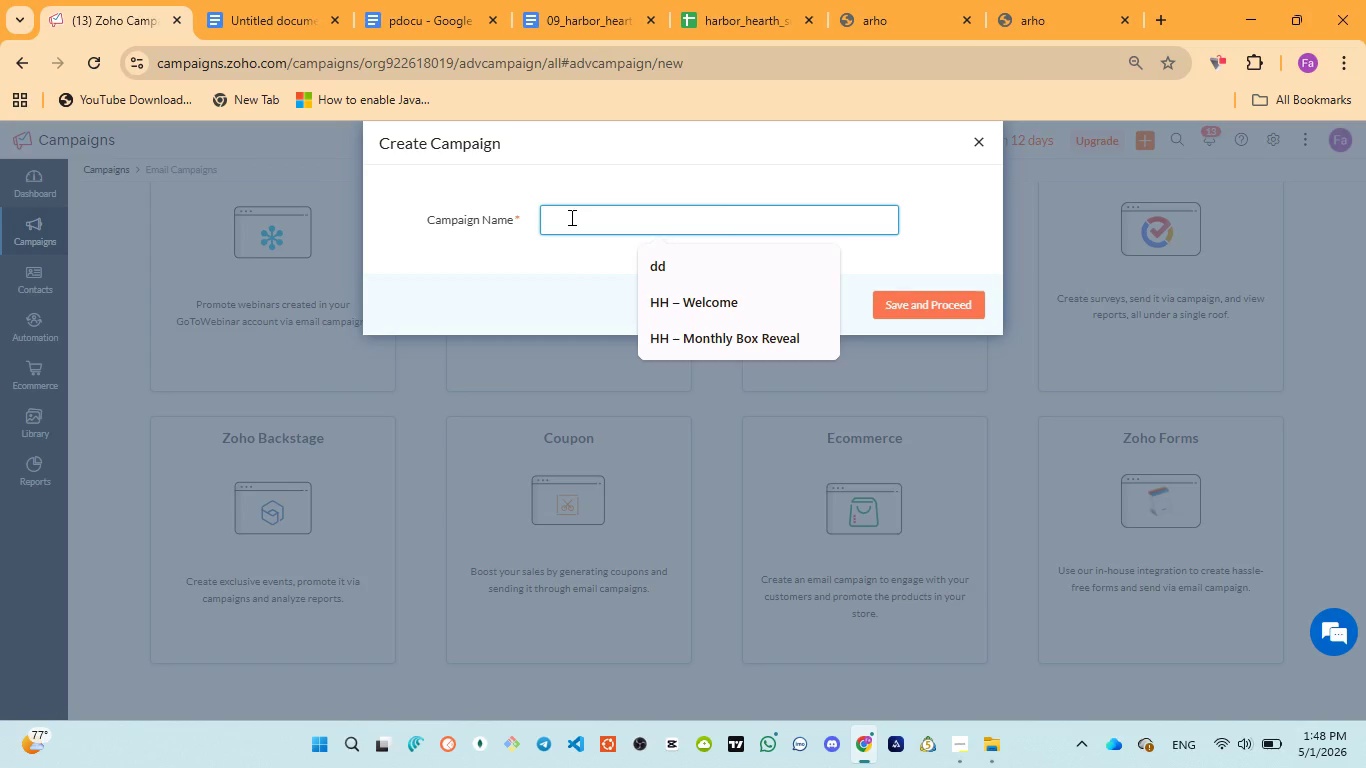 
type(HH - Se)
key(Backspace)
type(cent Story)
 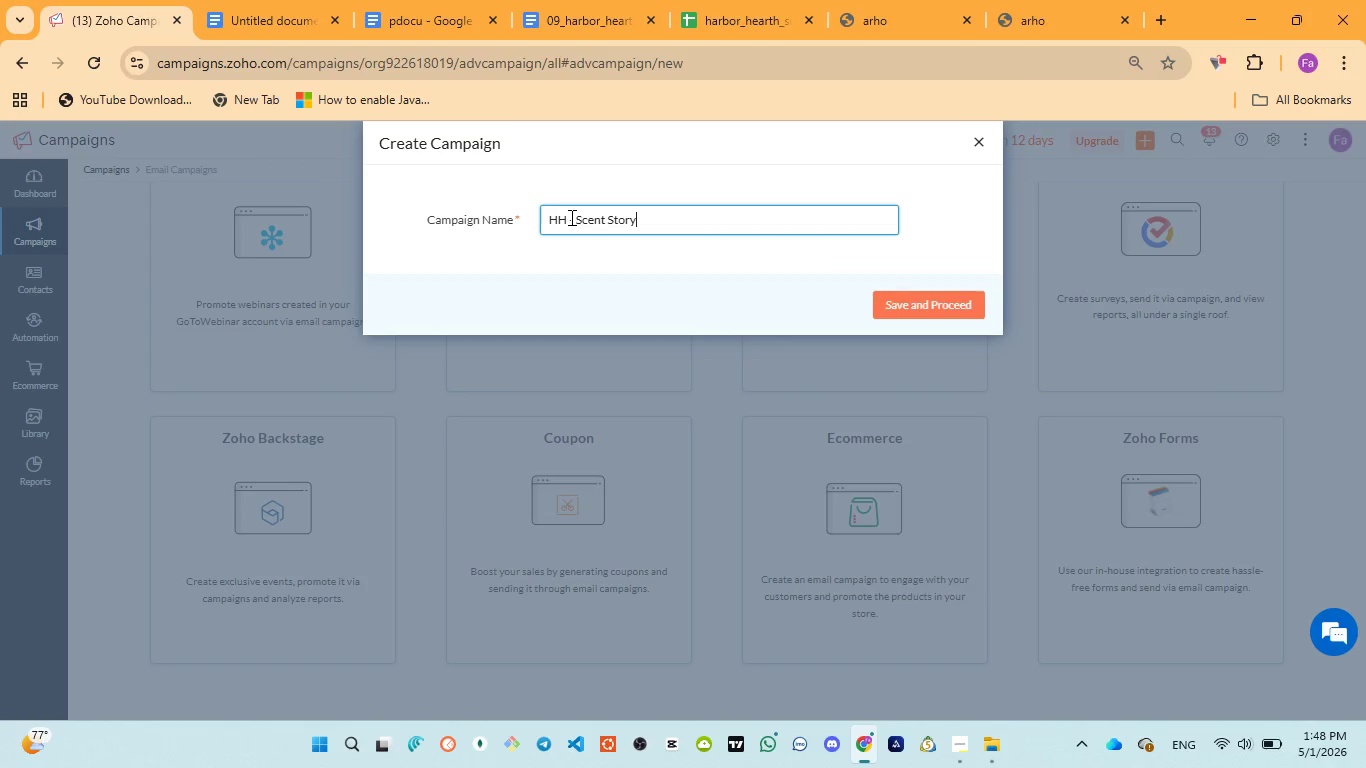 
key(Control+ControlLeft)
 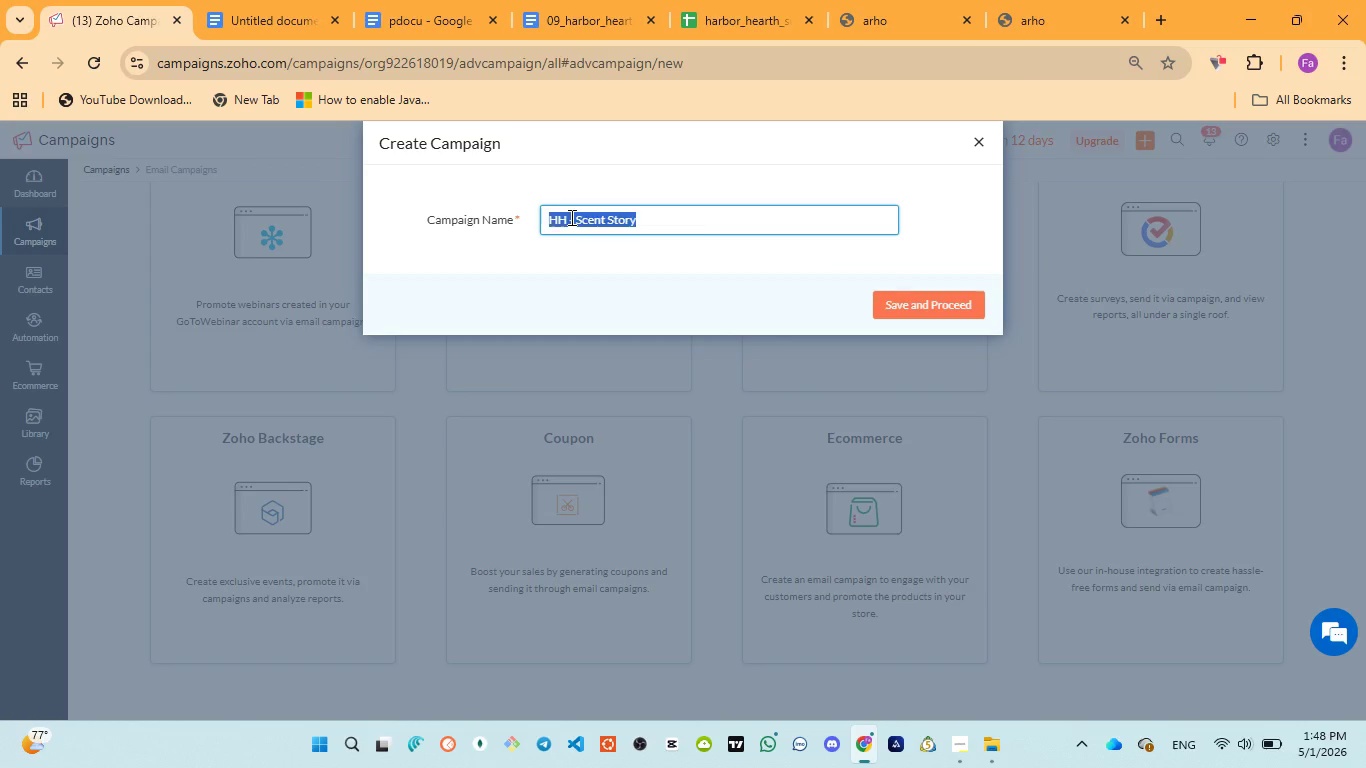 
key(Control+A)
 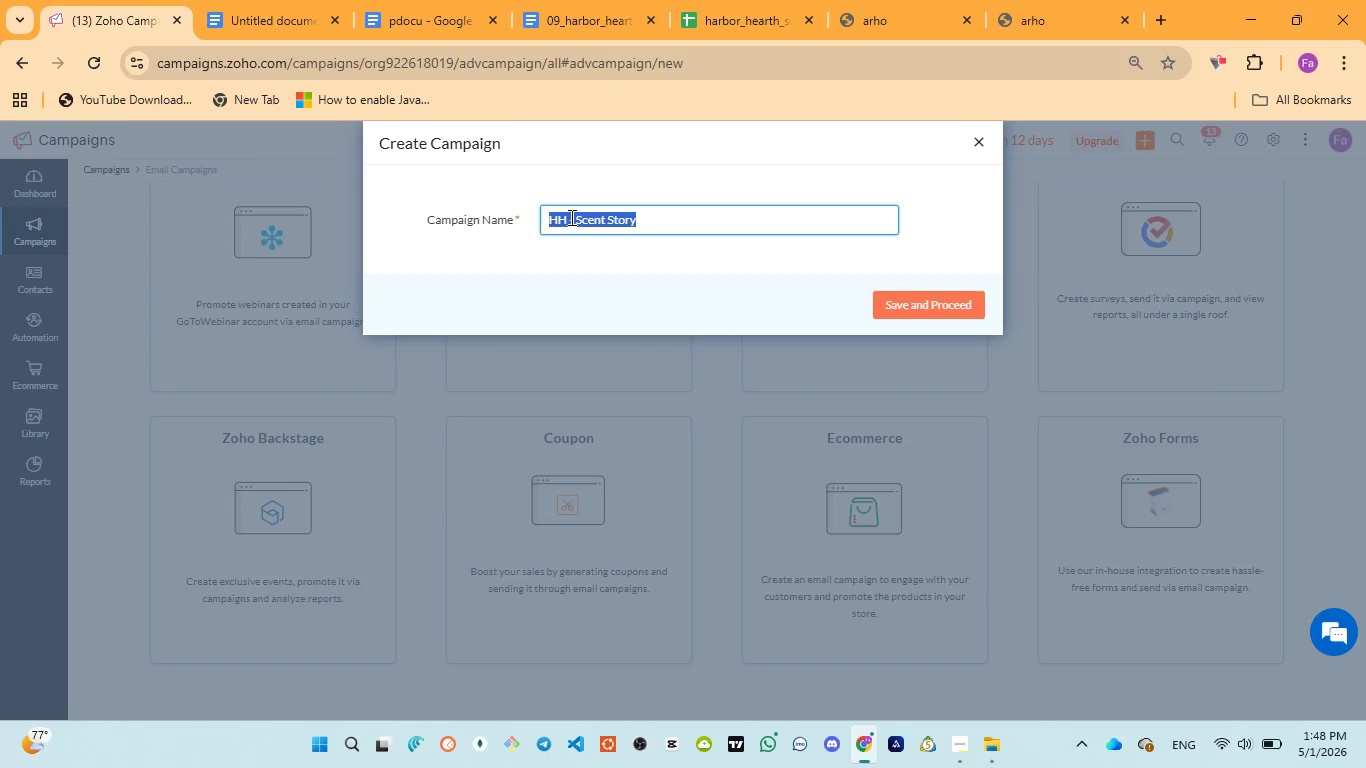 
key(Control+ControlLeft)
 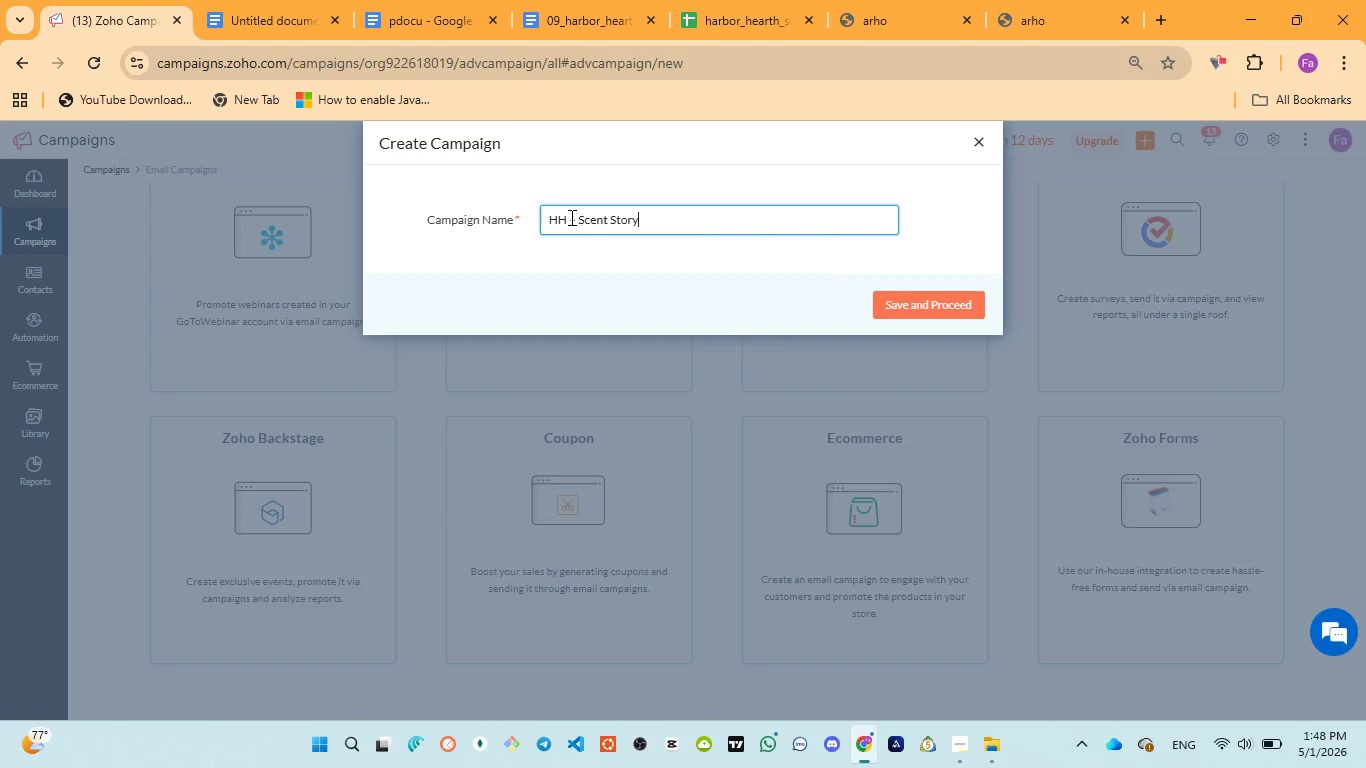 
key(Control+V)
 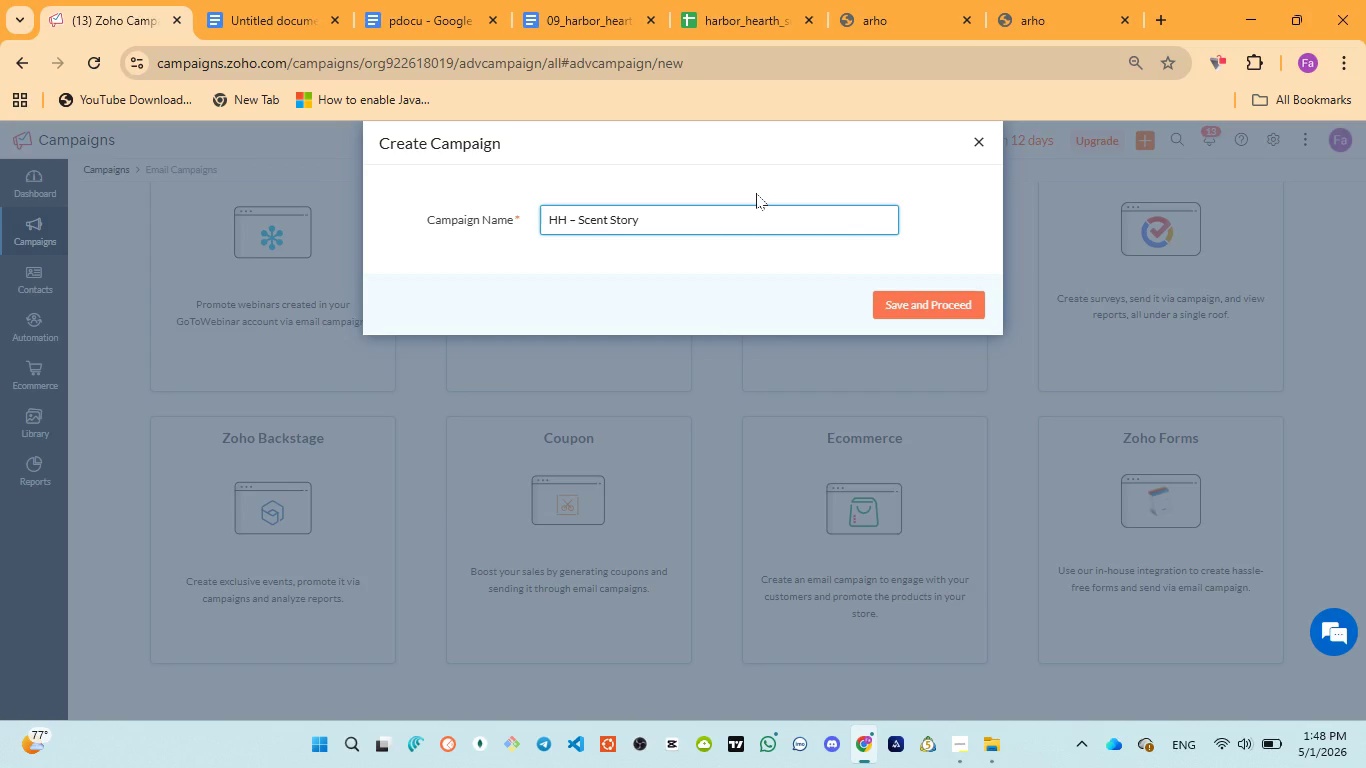 
wait(9.8)
 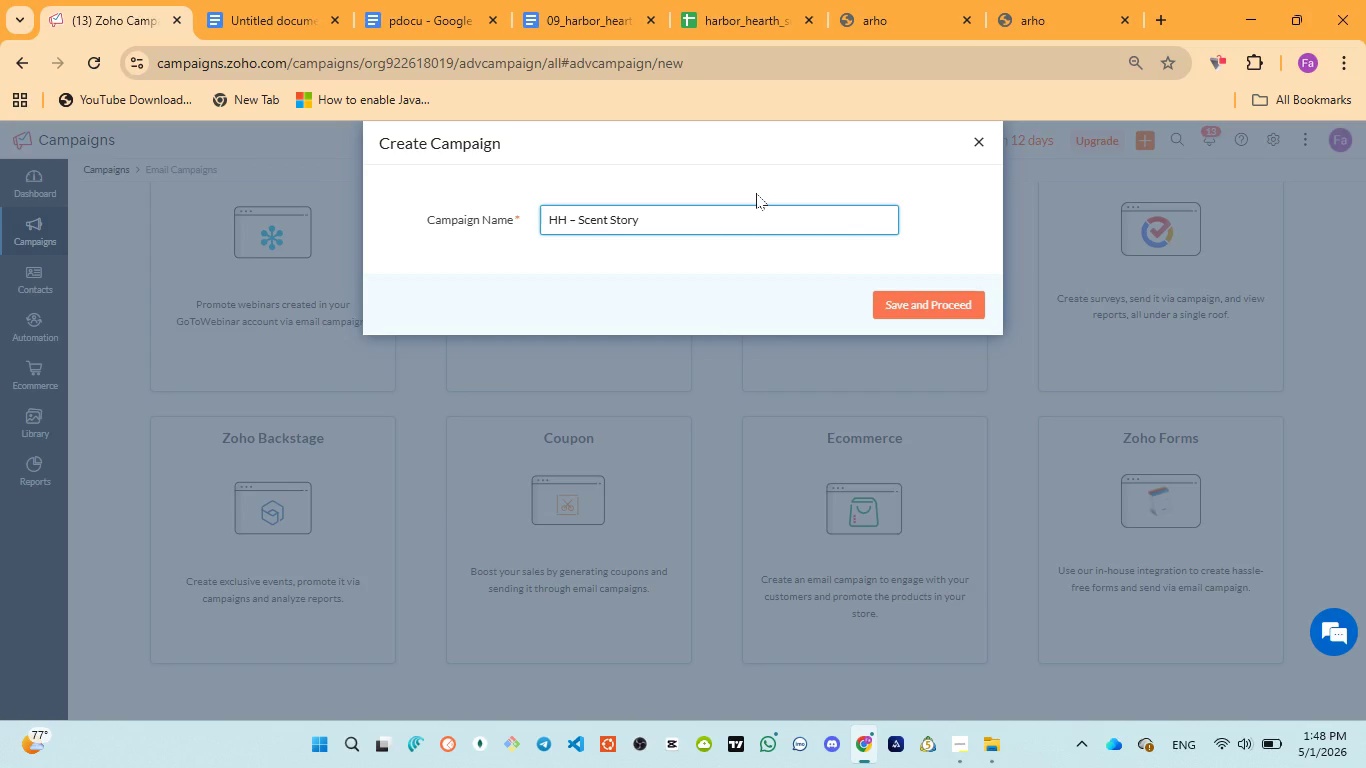 
left_click([446, 15])
 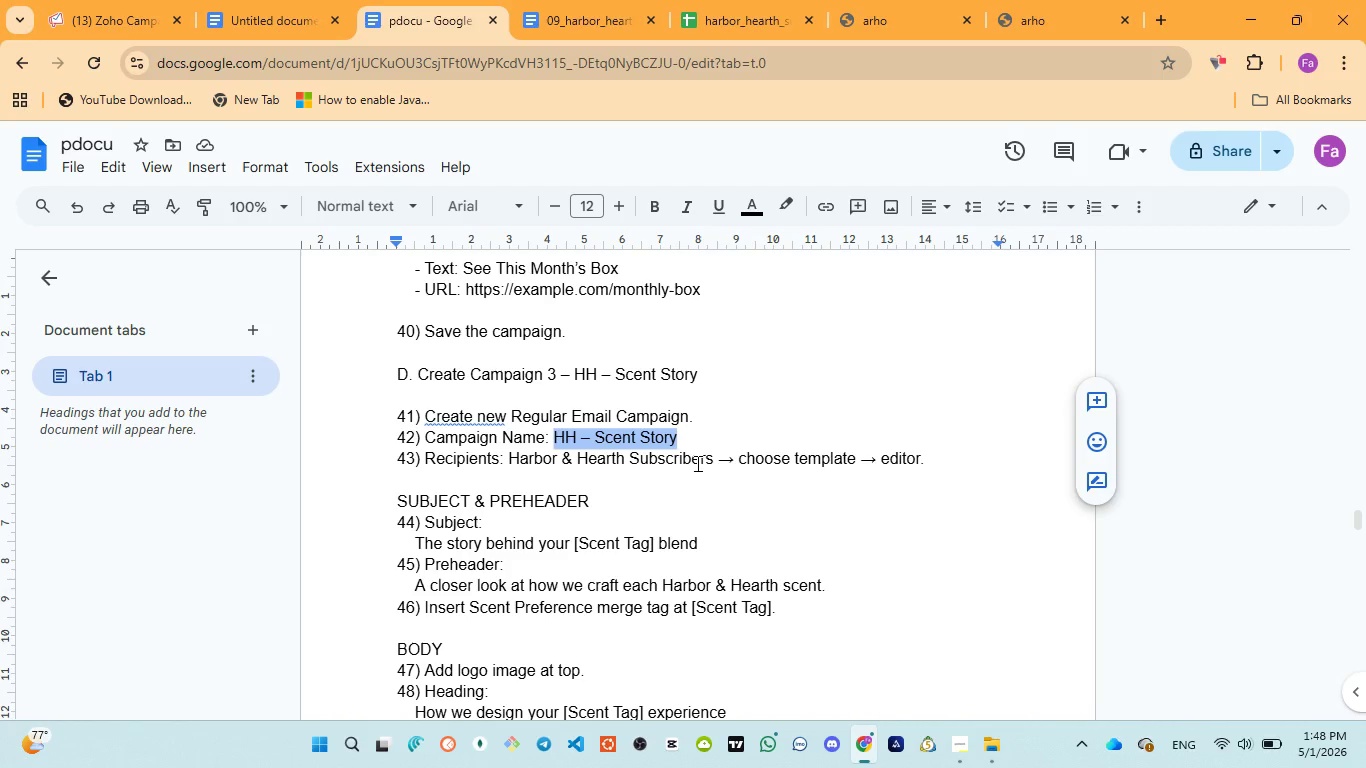 
left_click([99, 0])
 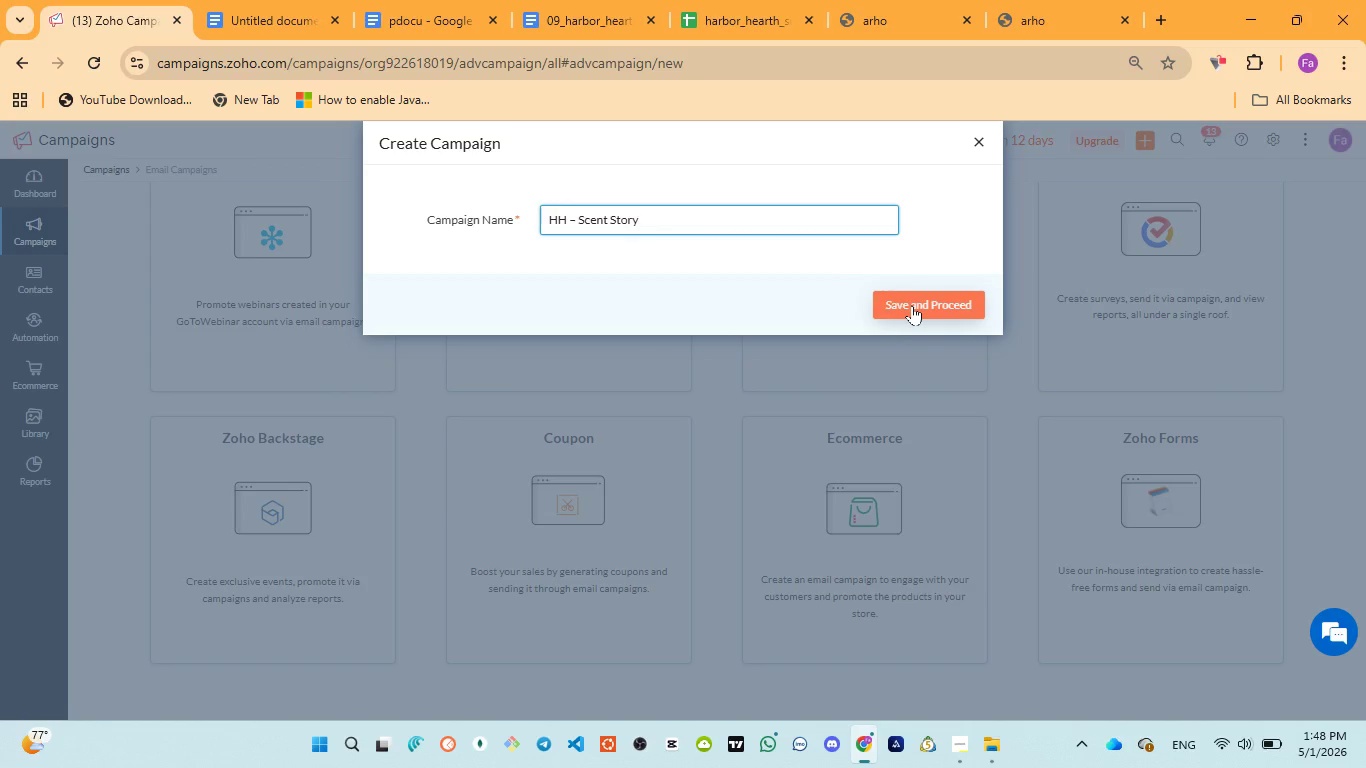 
left_click([912, 305])
 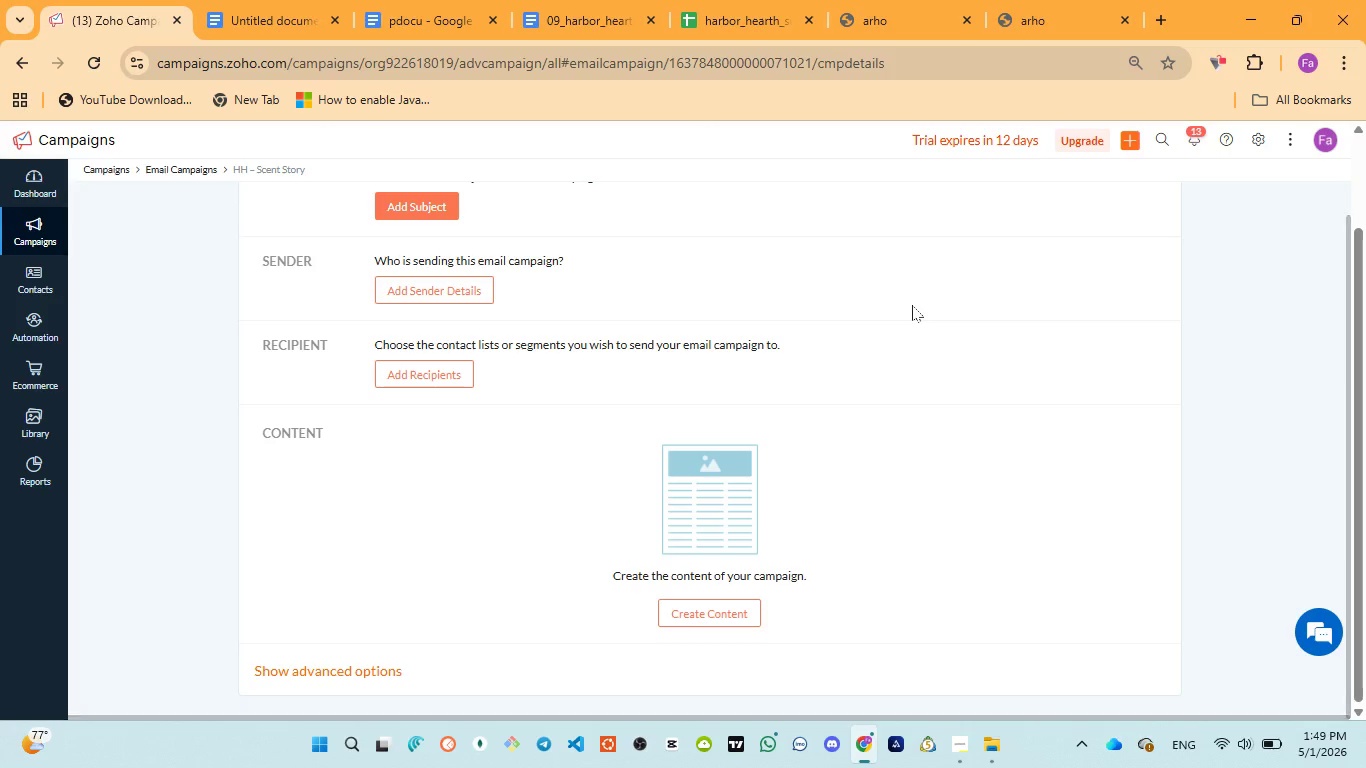 
wait(8.44)
 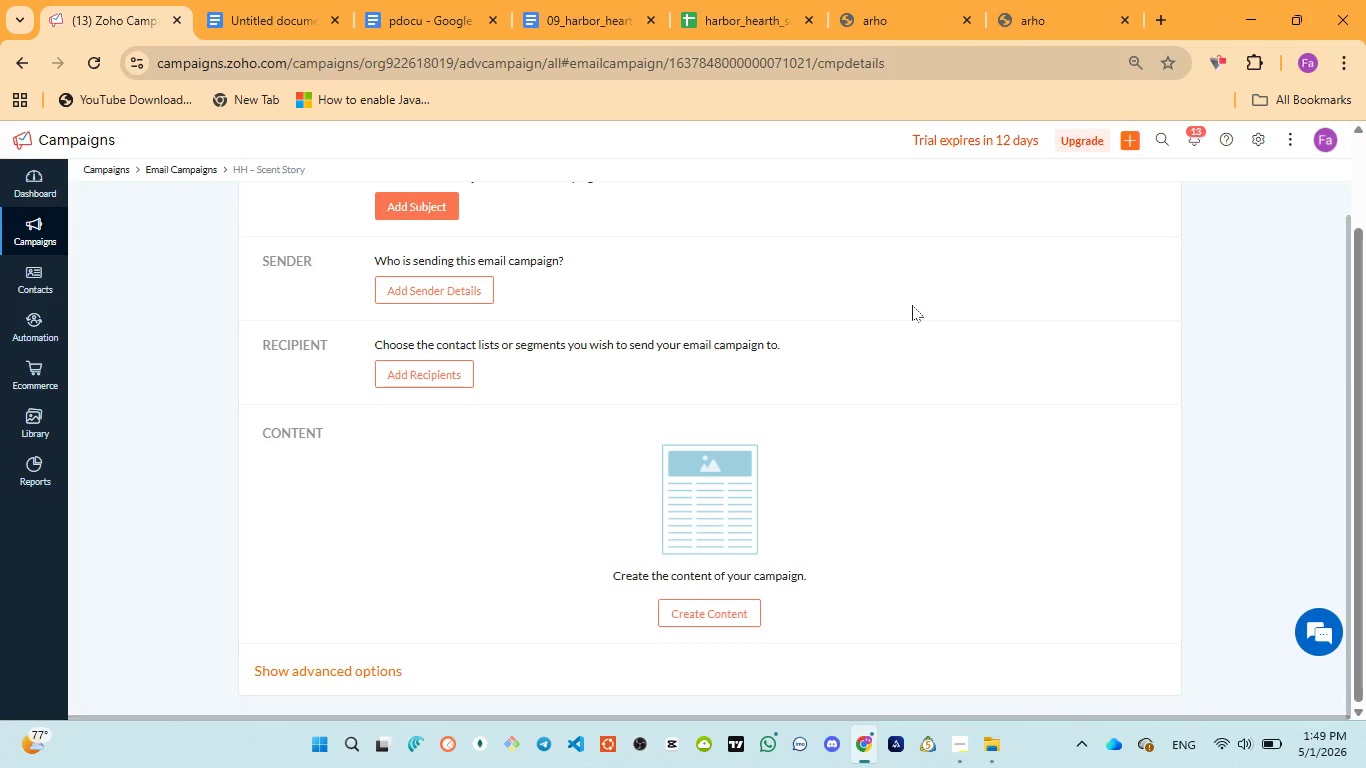 
scroll: coordinate [651, 315], scroll_direction: up, amount: 3.0
 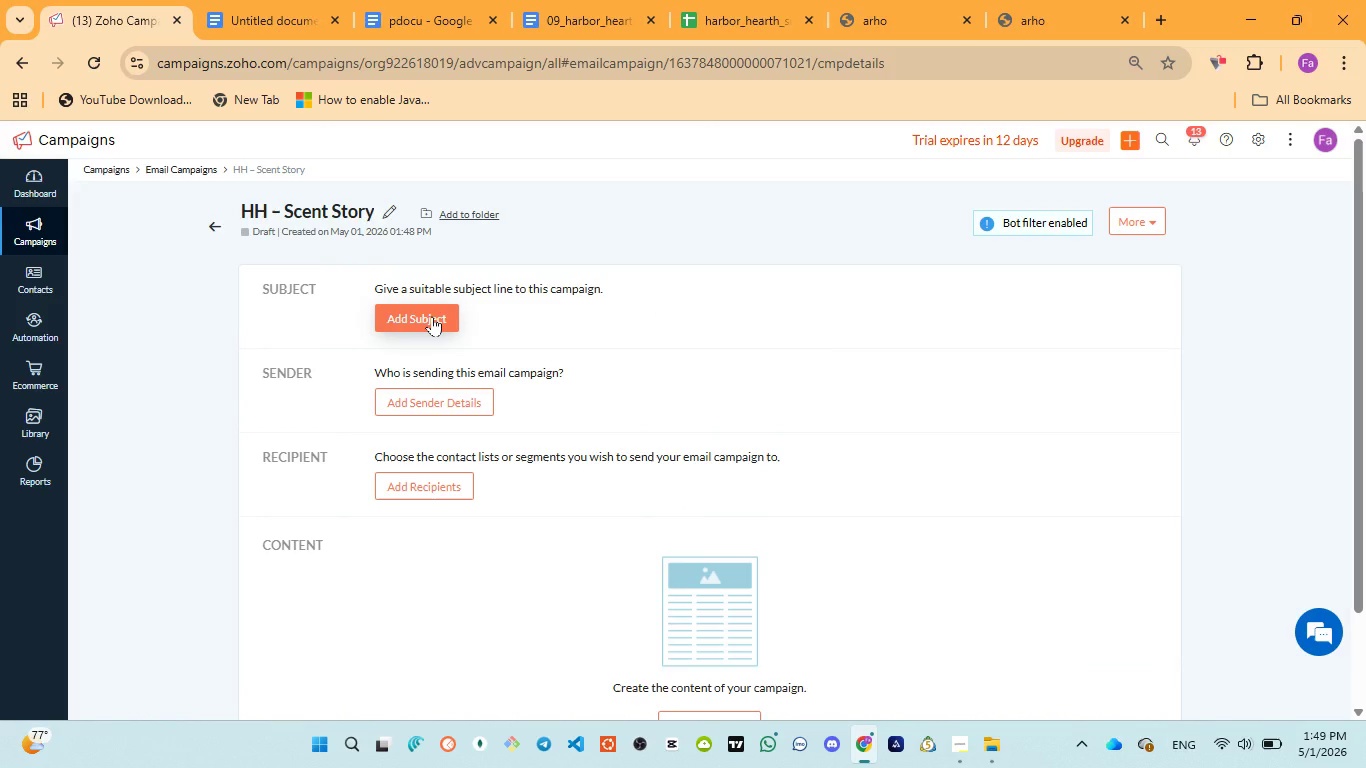 
left_click([432, 316])
 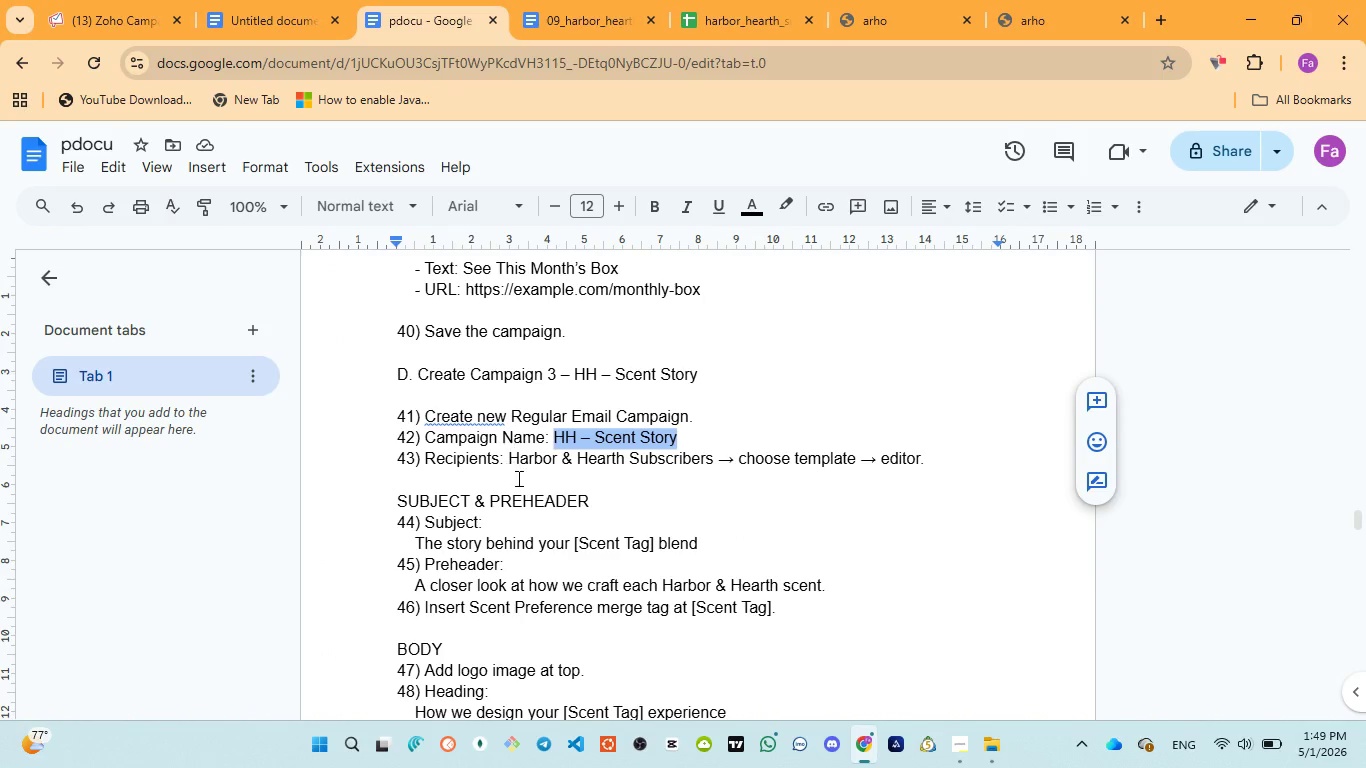 
wait(5.77)
 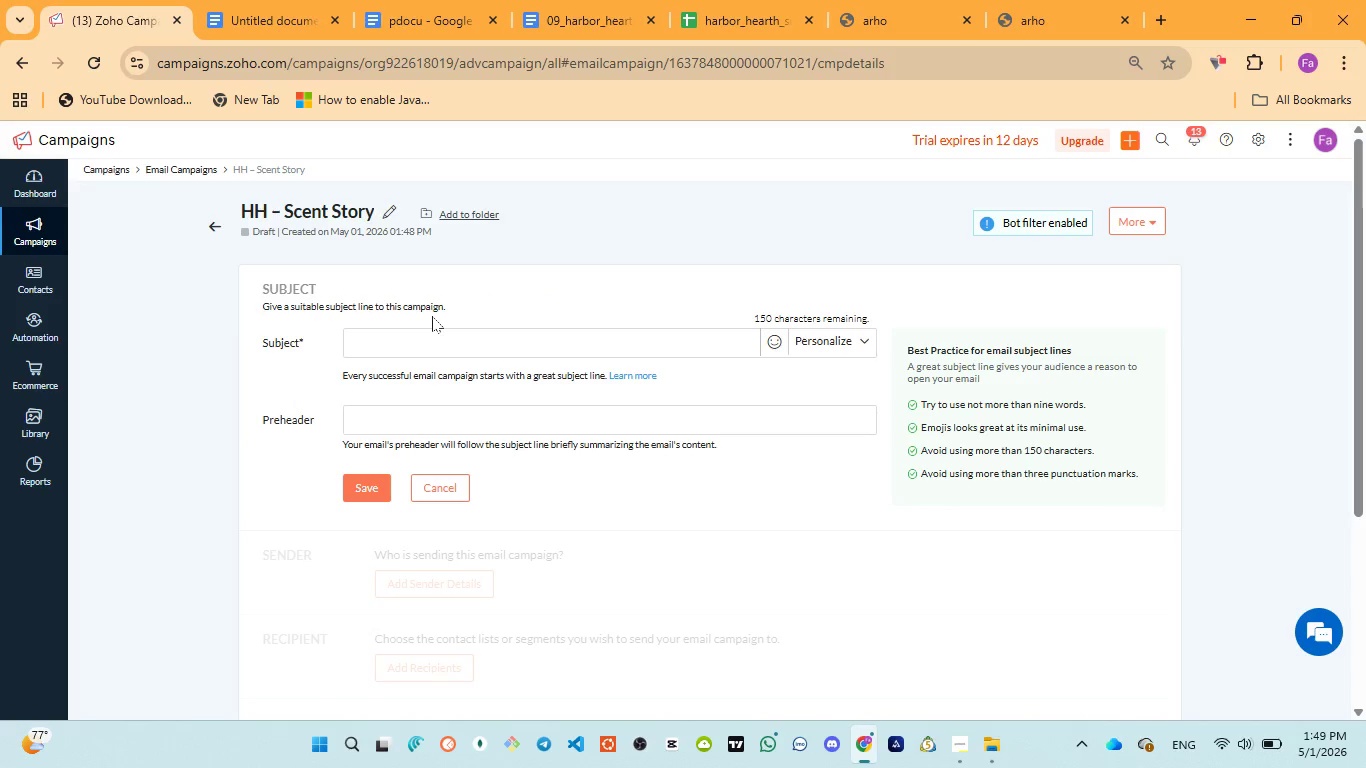 
scroll: coordinate [514, 493], scroll_direction: down, amount: 2.0
 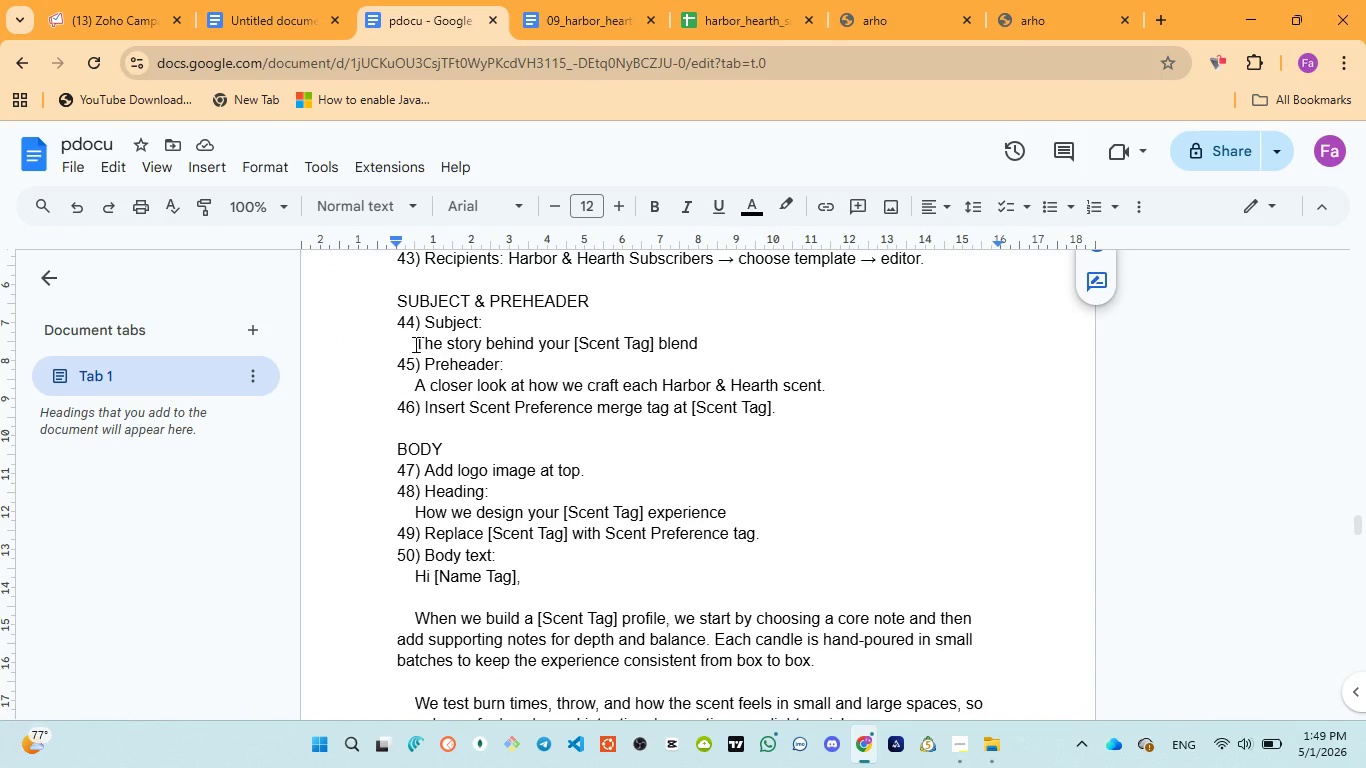 
left_click_drag(start_coordinate=[414, 344], to_coordinate=[703, 344])
 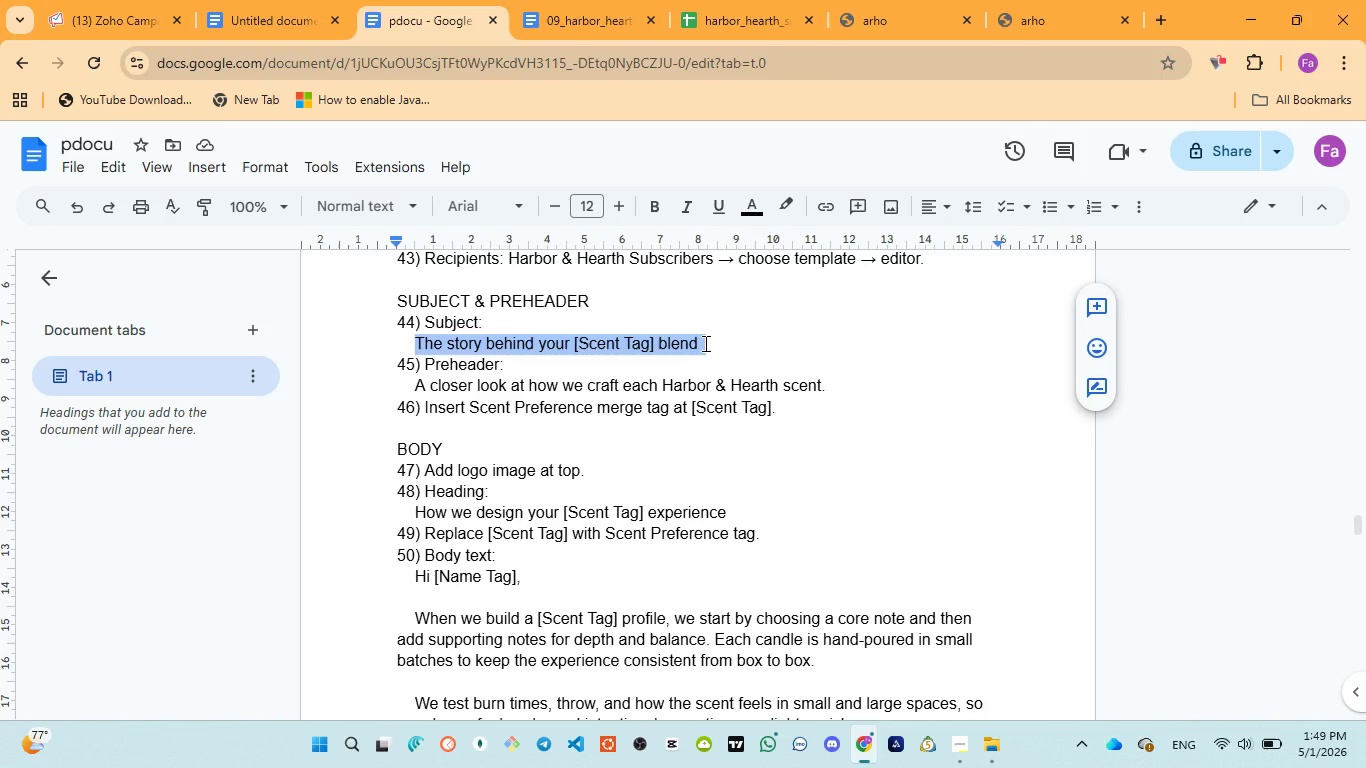 
key(Control+C)
 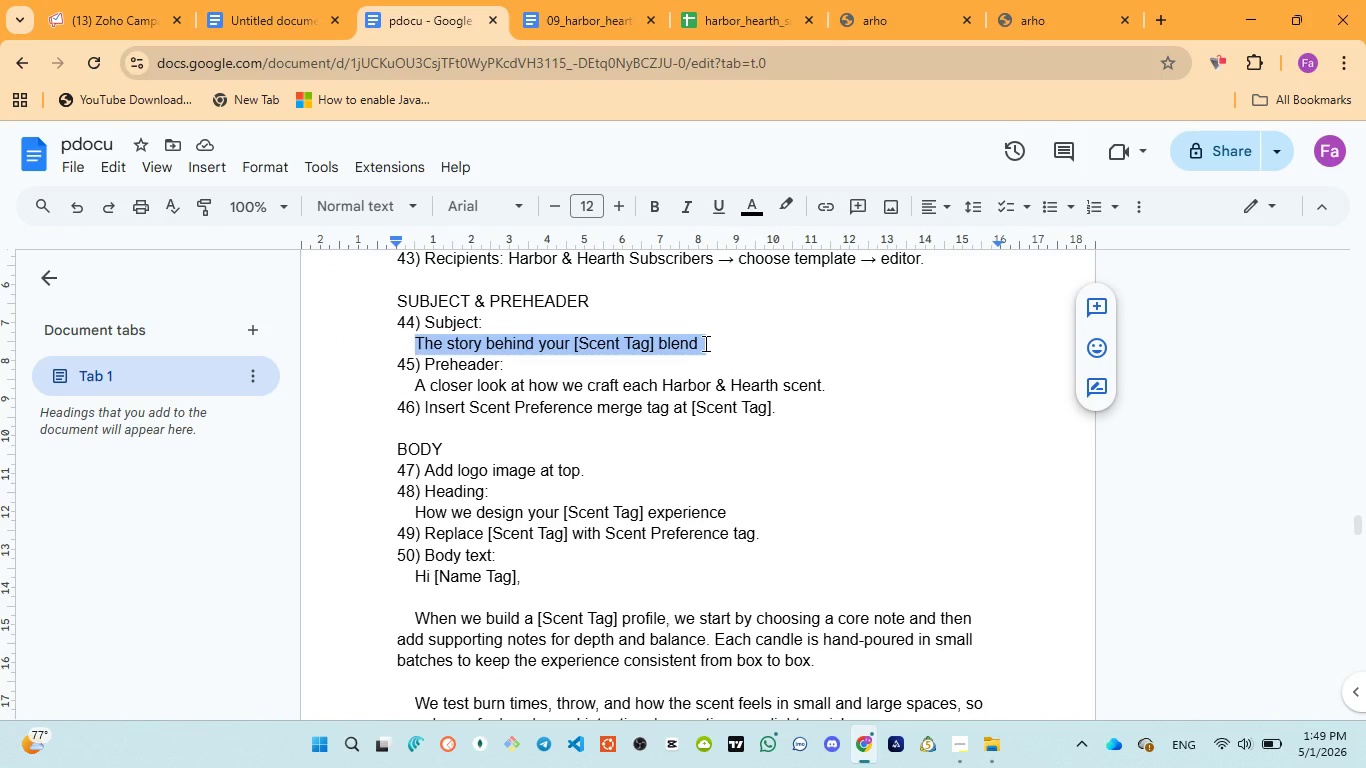 
key(Control+C)
 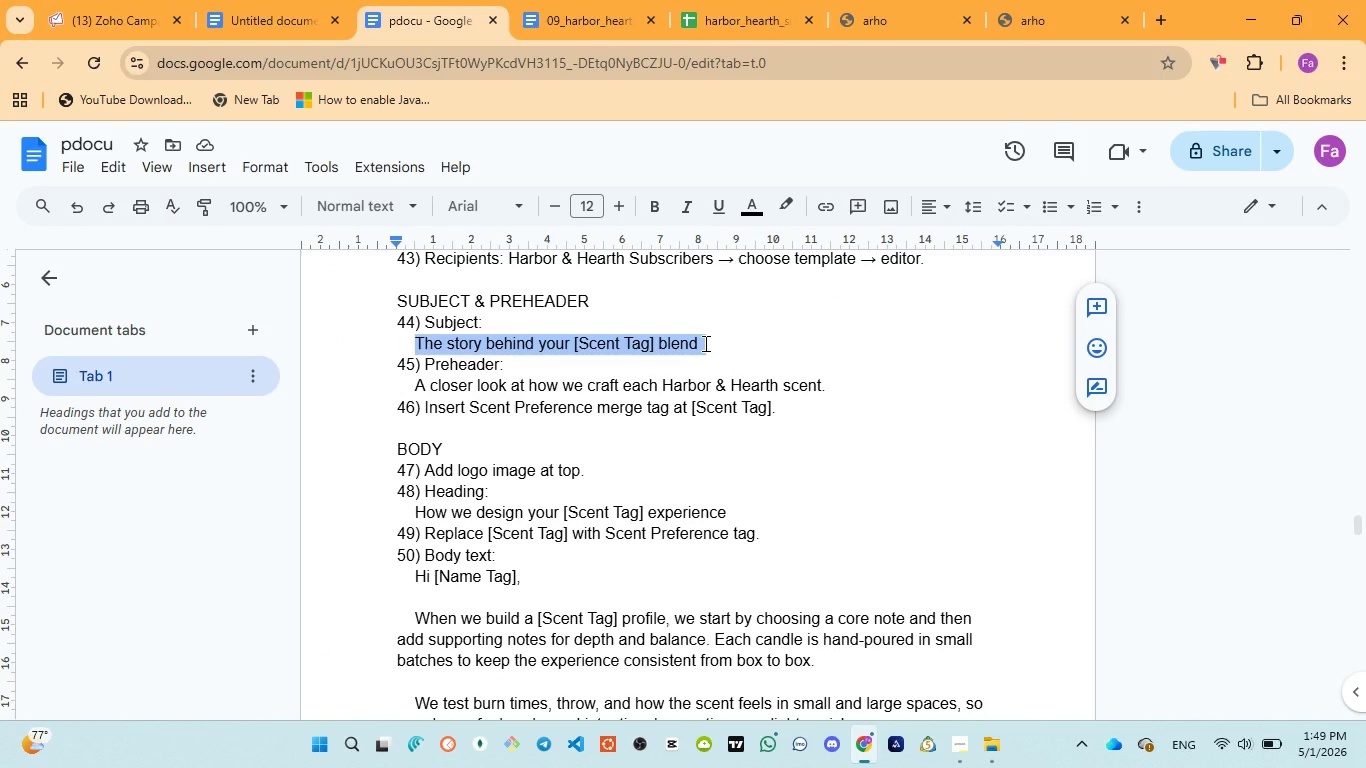 
key(Control+C)
 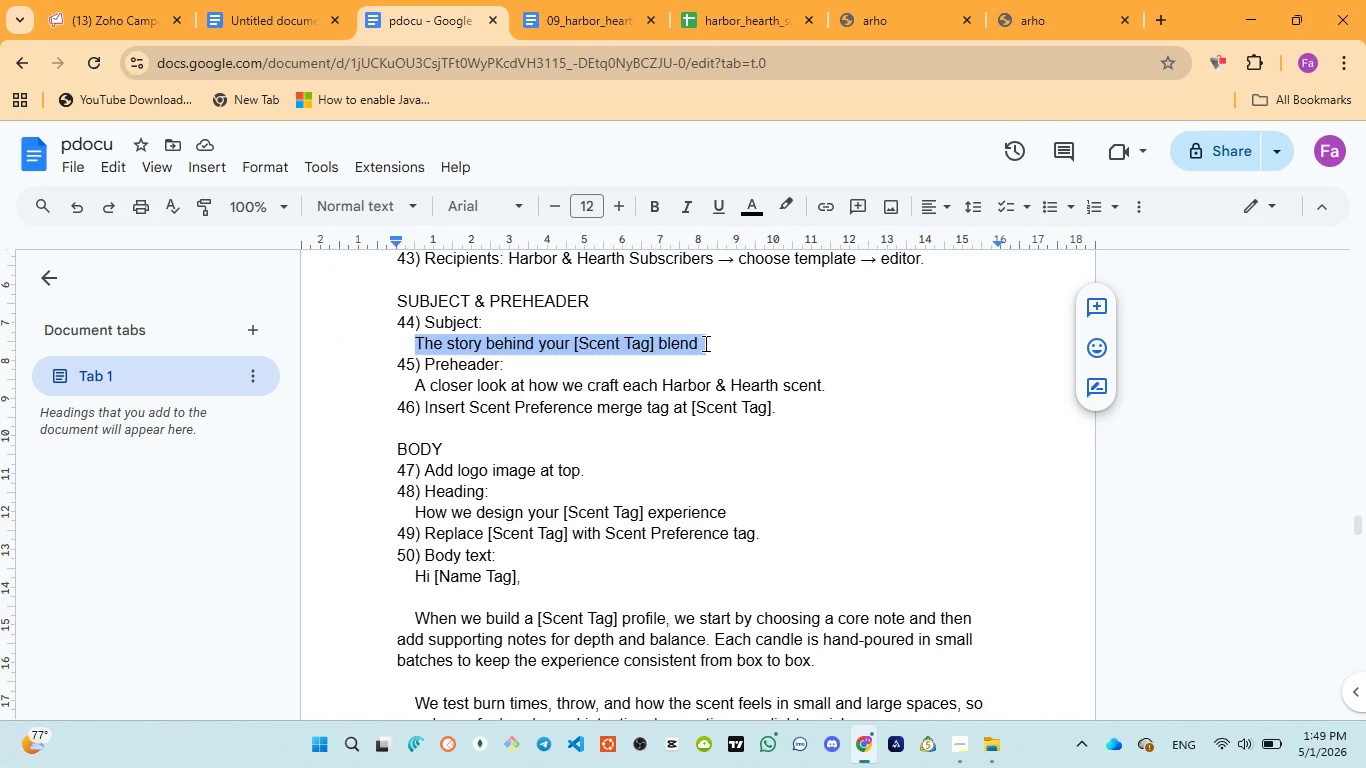 
key(Control+C)
 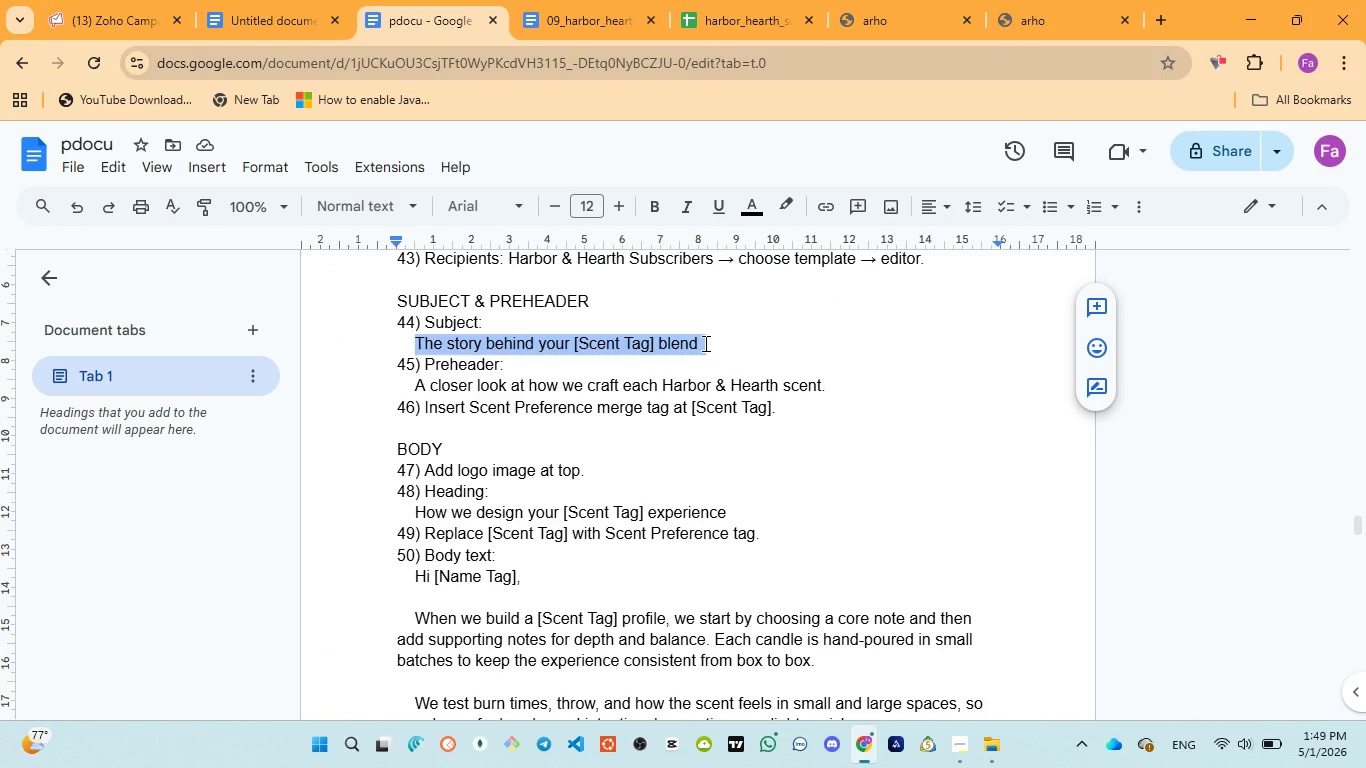 
key(Control+C)
 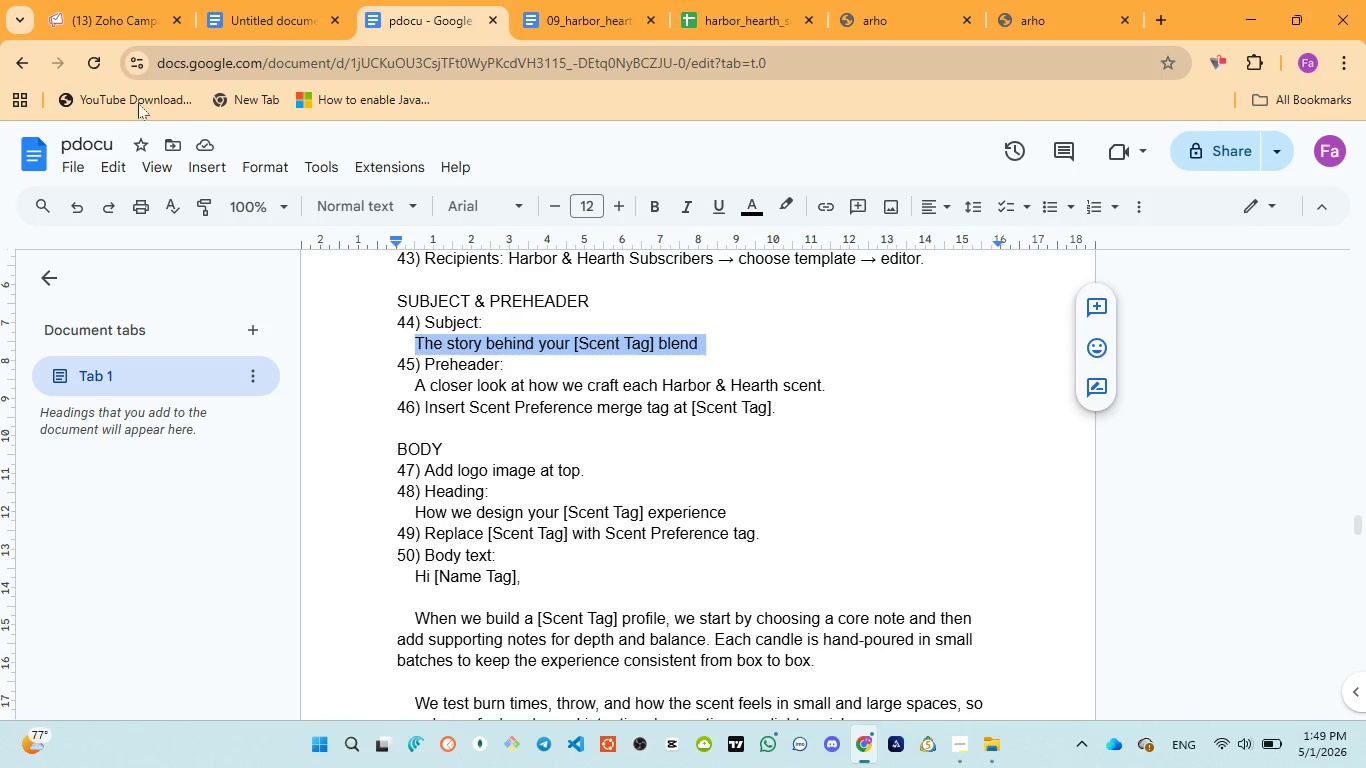 
left_click([87, 7])
 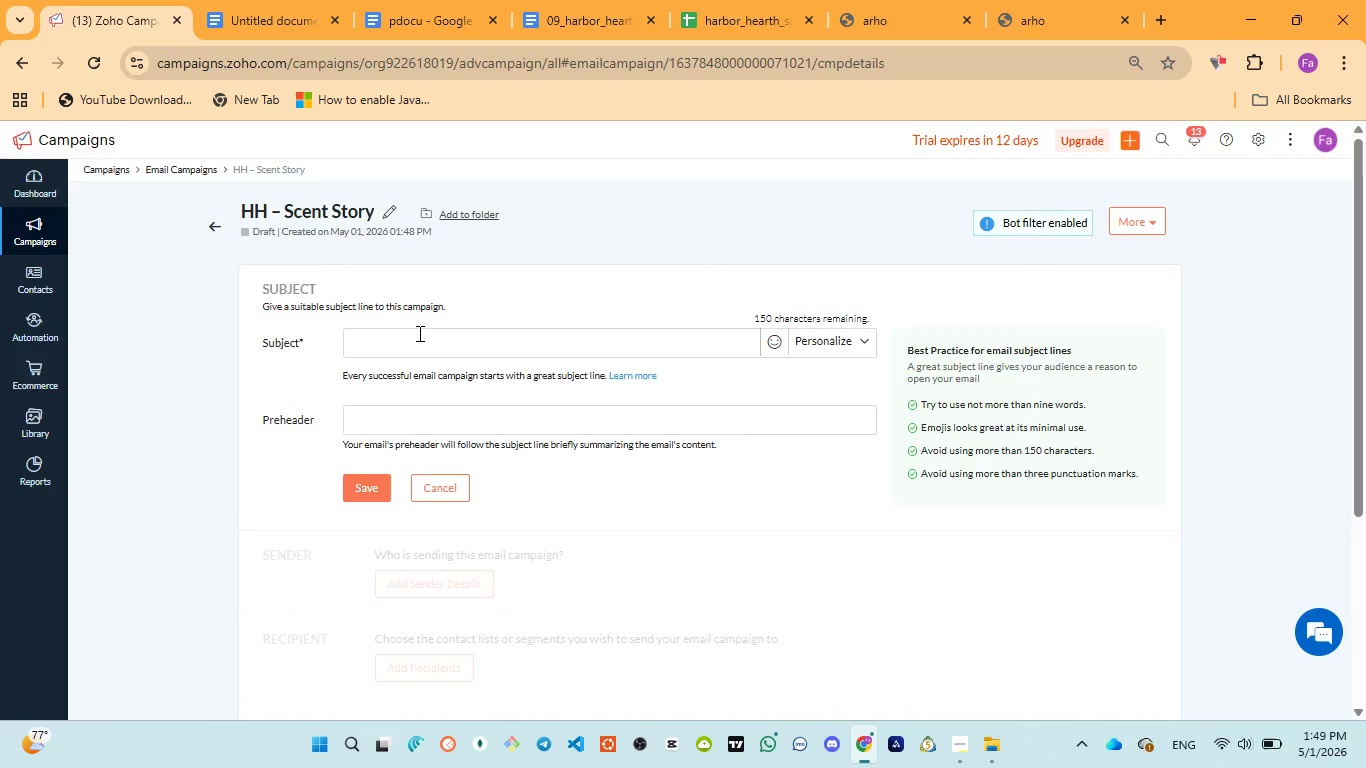 
left_click([418, 333])
 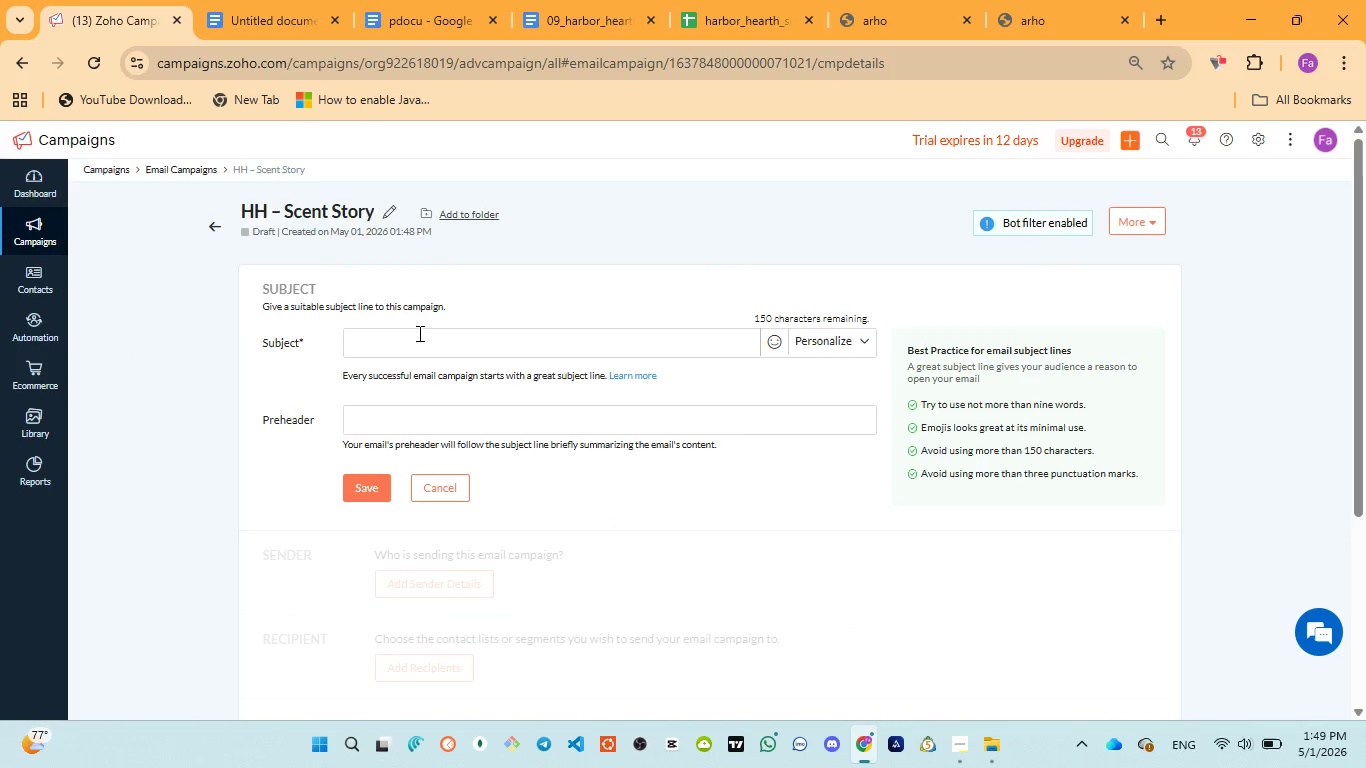 
type(The story behind you)
 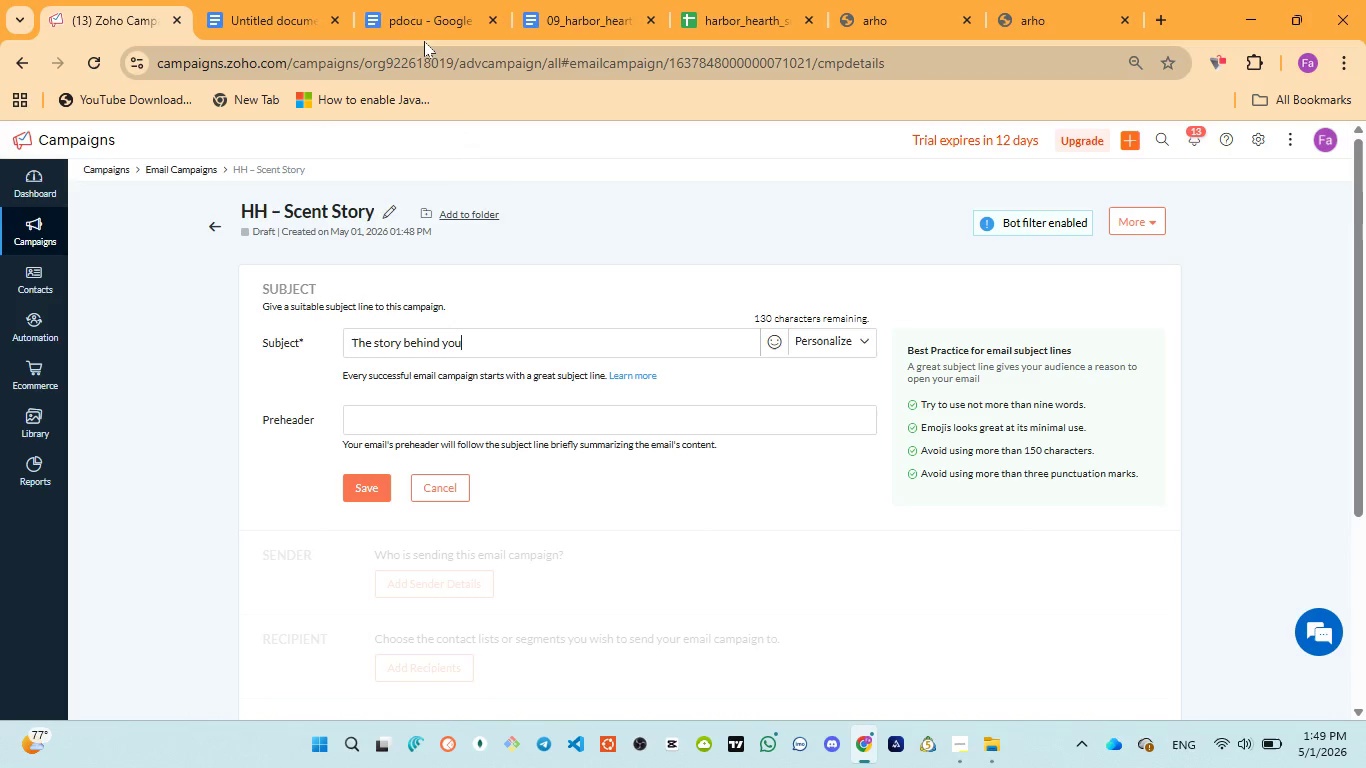 
left_click([404, 13])
 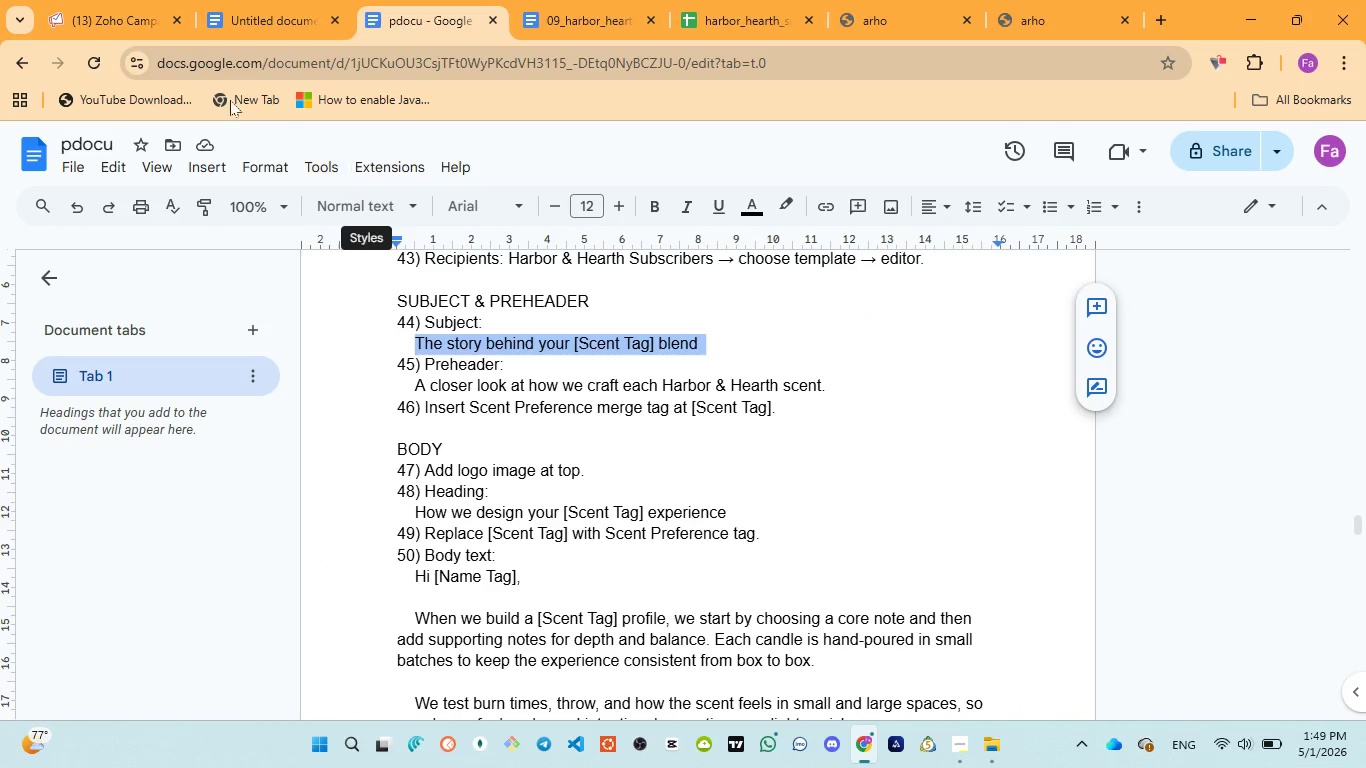 
left_click([106, 2])
 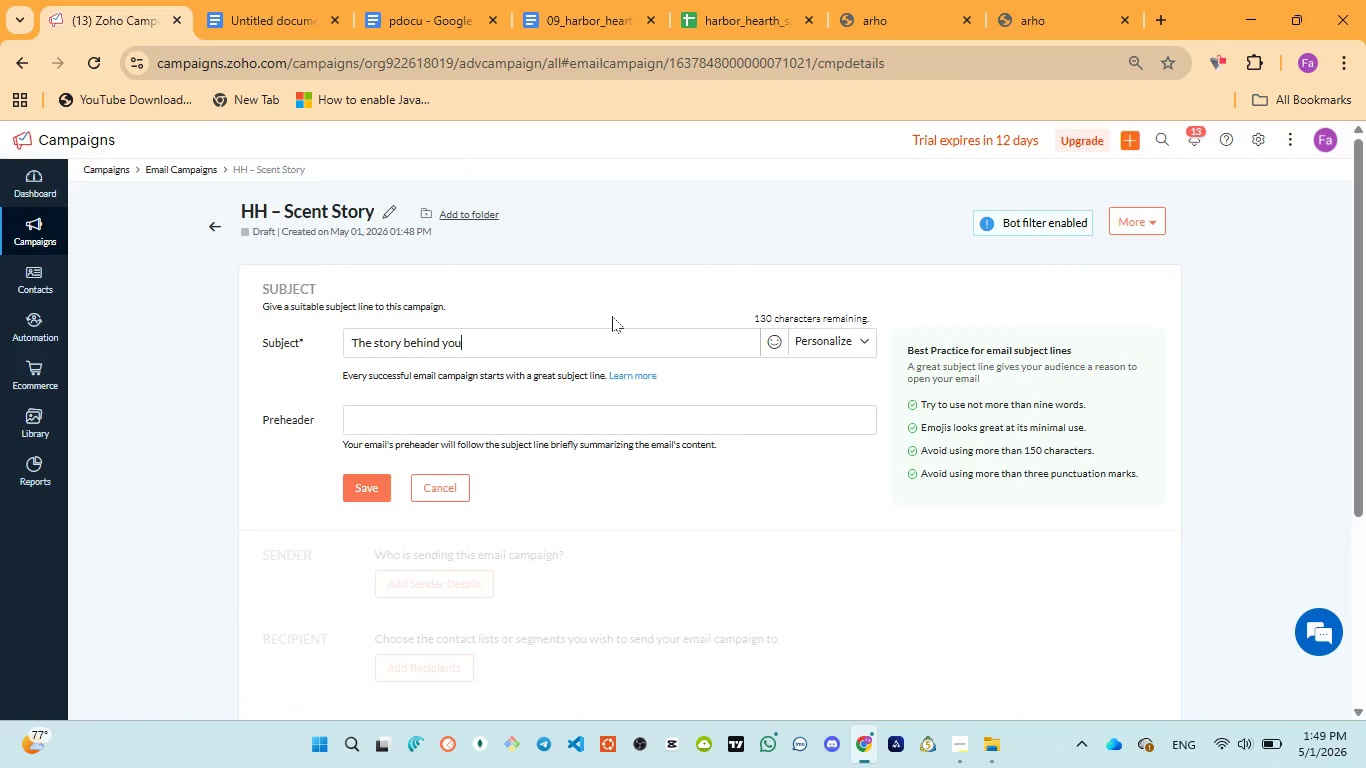 
type(r [scent tag] blend)
 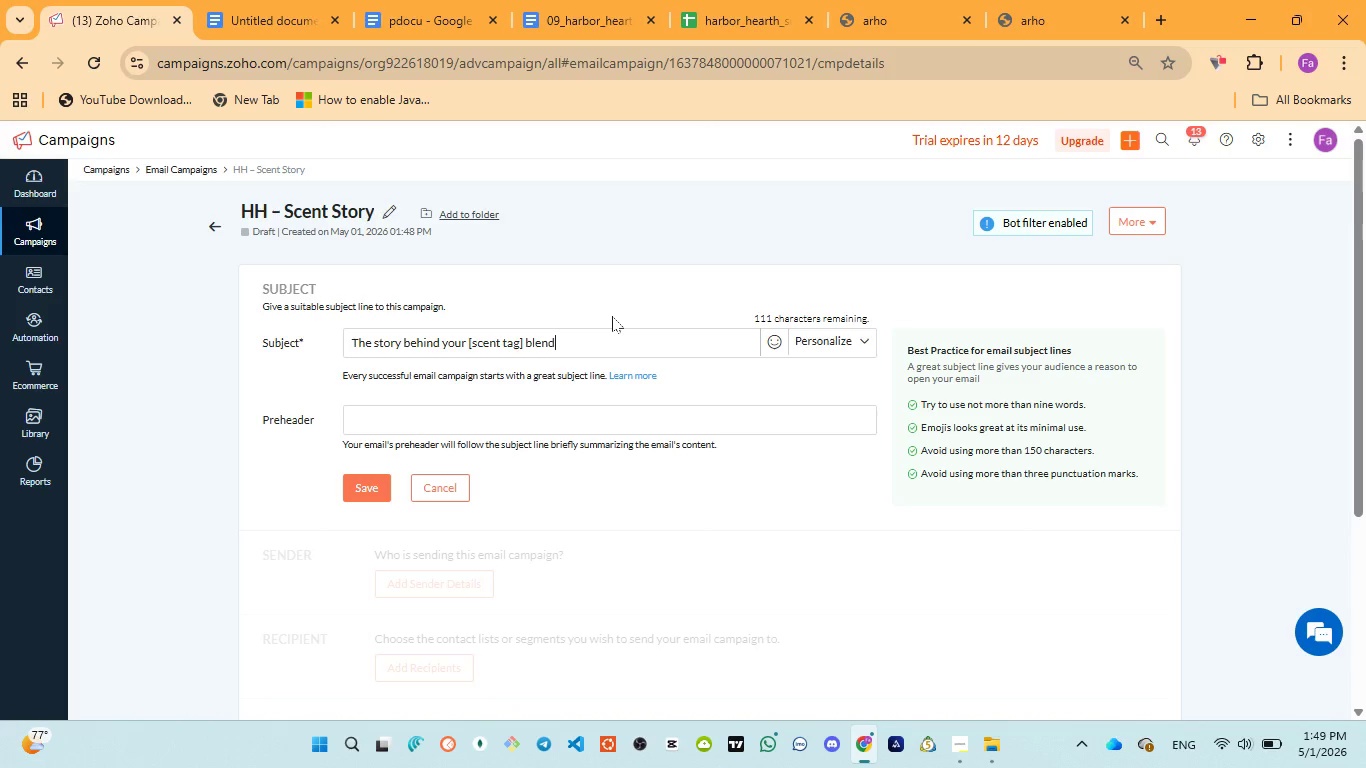 
key(Control+ControlLeft)
 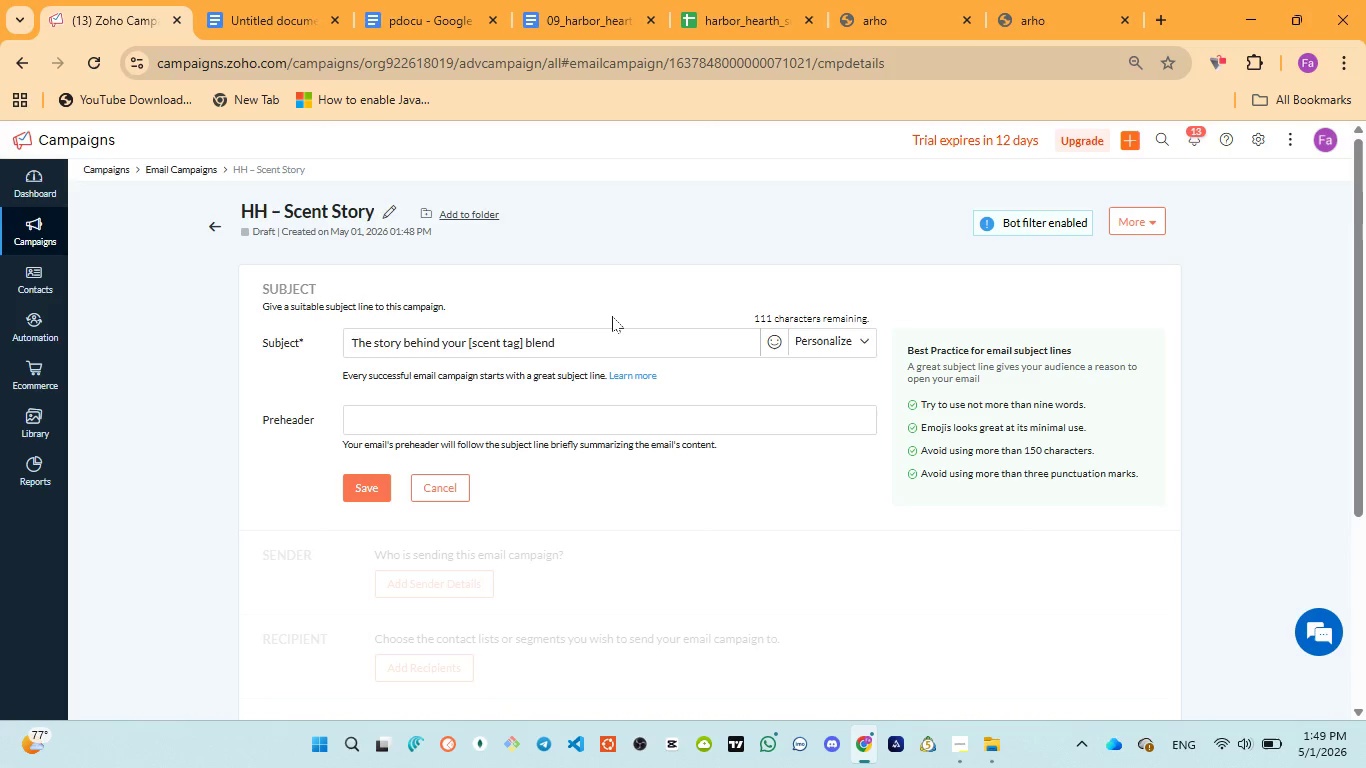 
key(Control+A)
 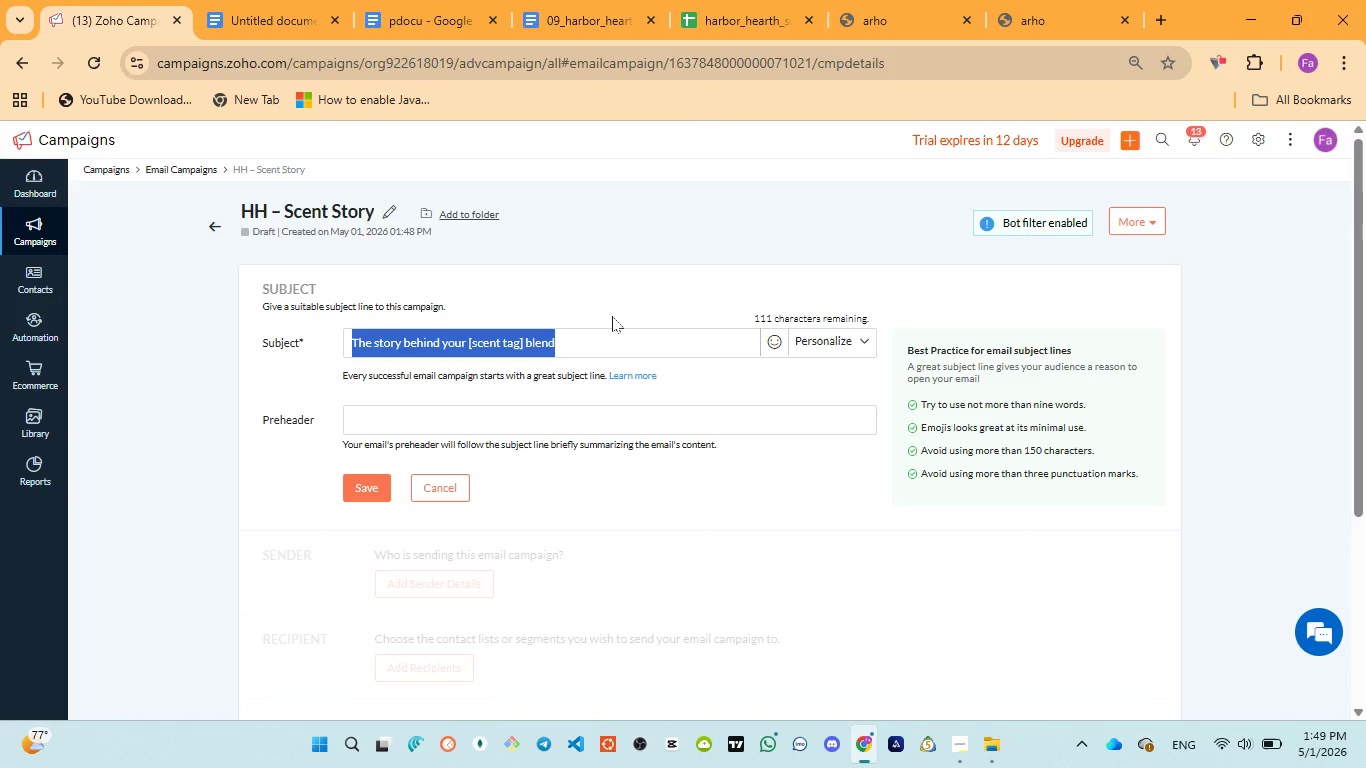 
key(Control+ControlLeft)
 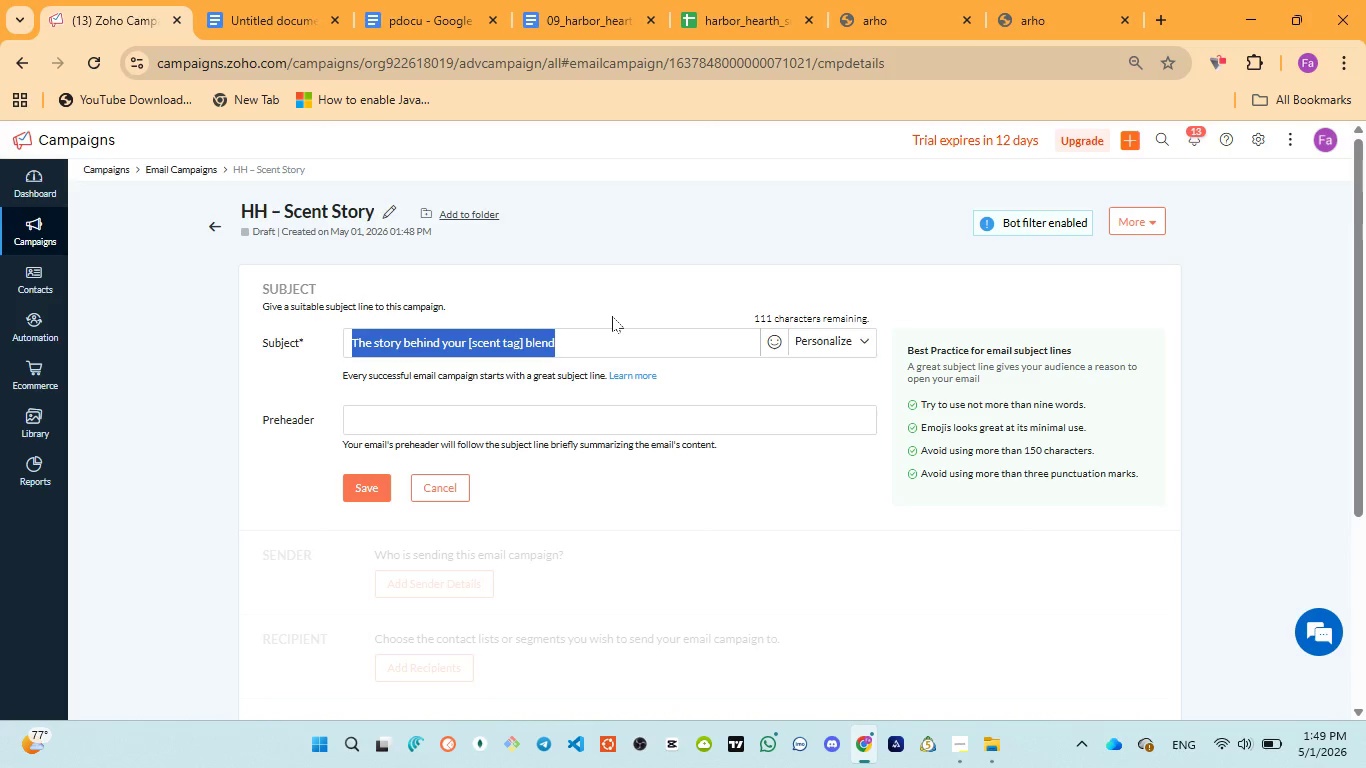 
key(Control+V)
 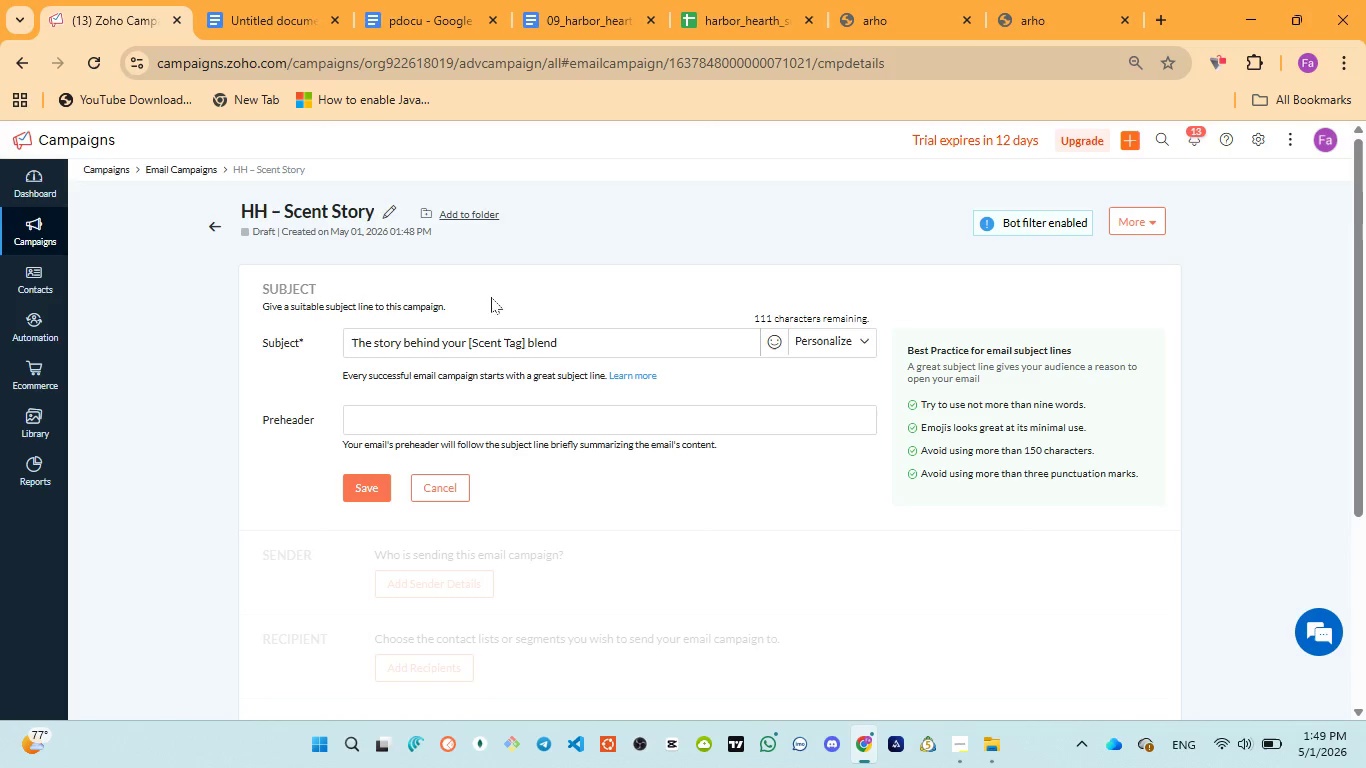 
left_click_drag(start_coordinate=[466, 338], to_coordinate=[524, 337])
 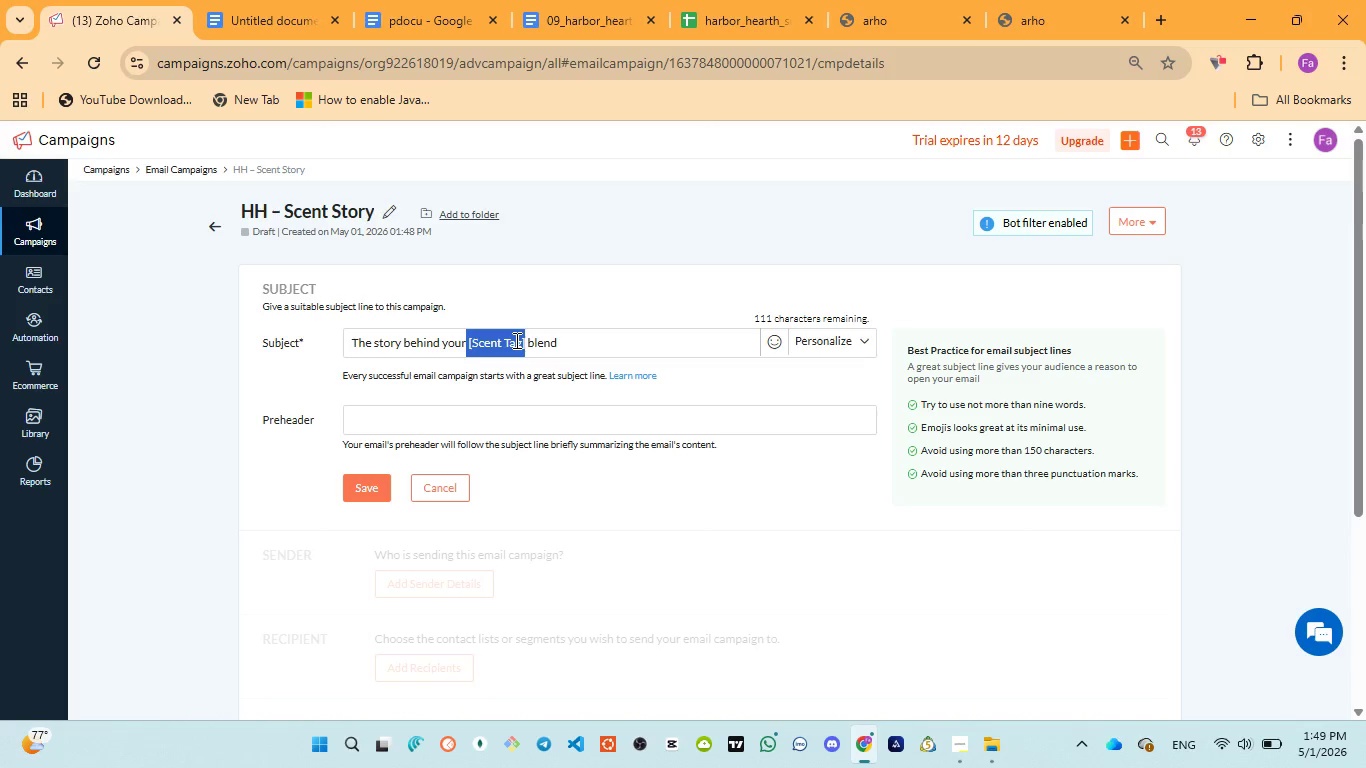 
key(Backspace)
 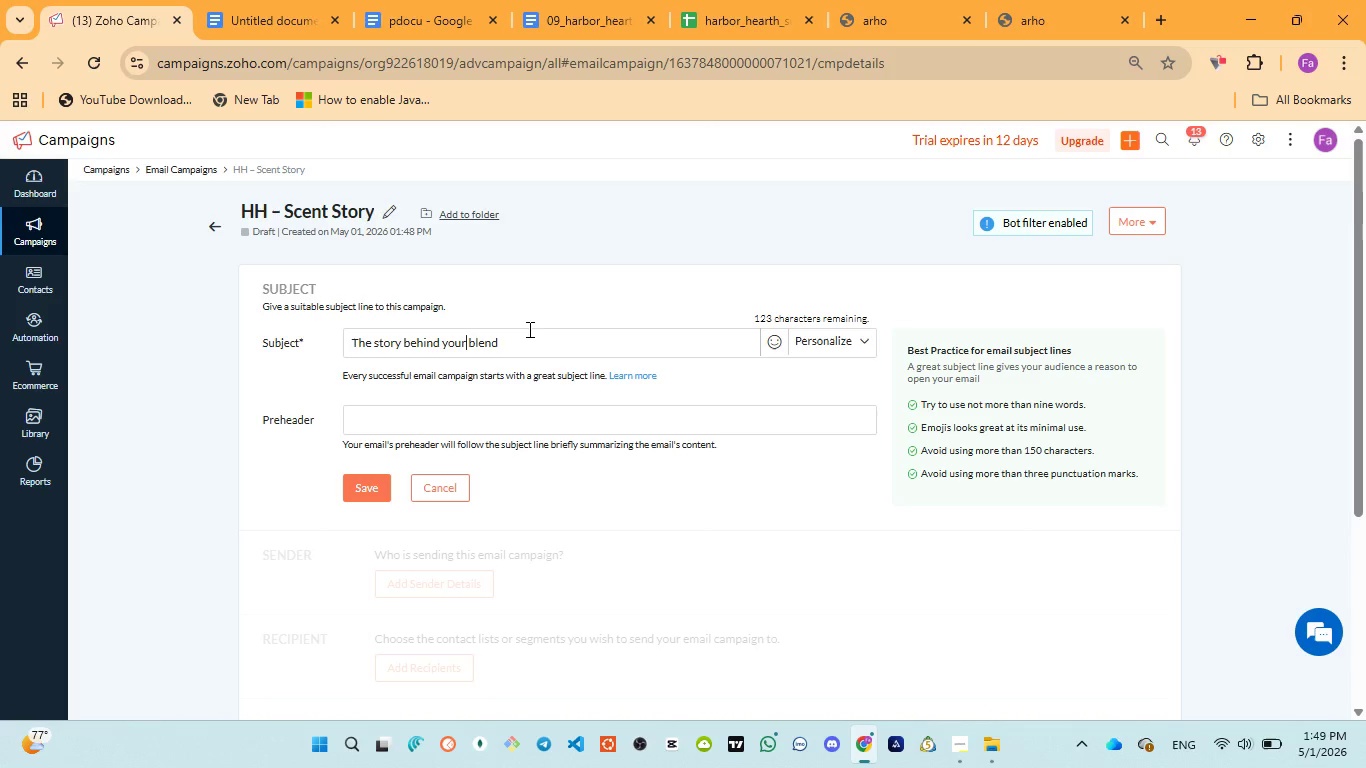 
key(Space)
 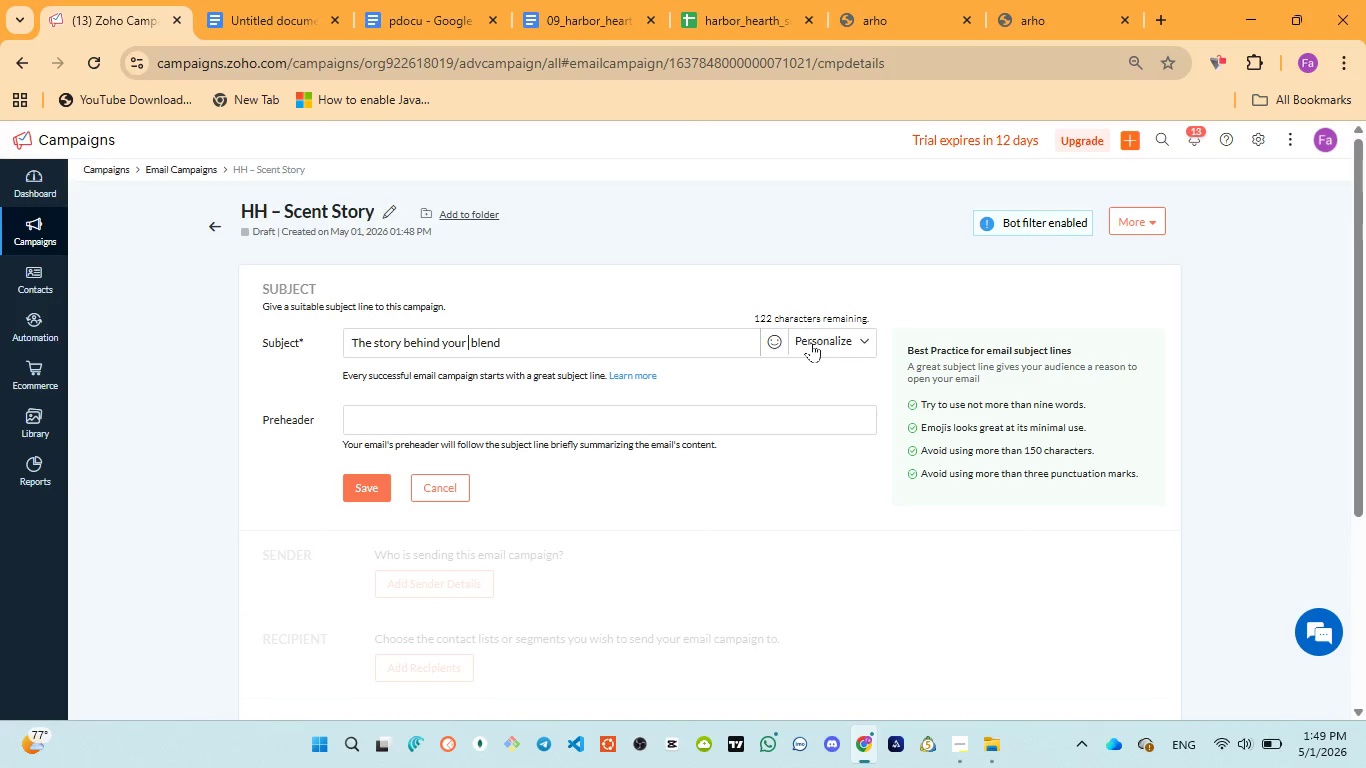 
left_click([811, 341])
 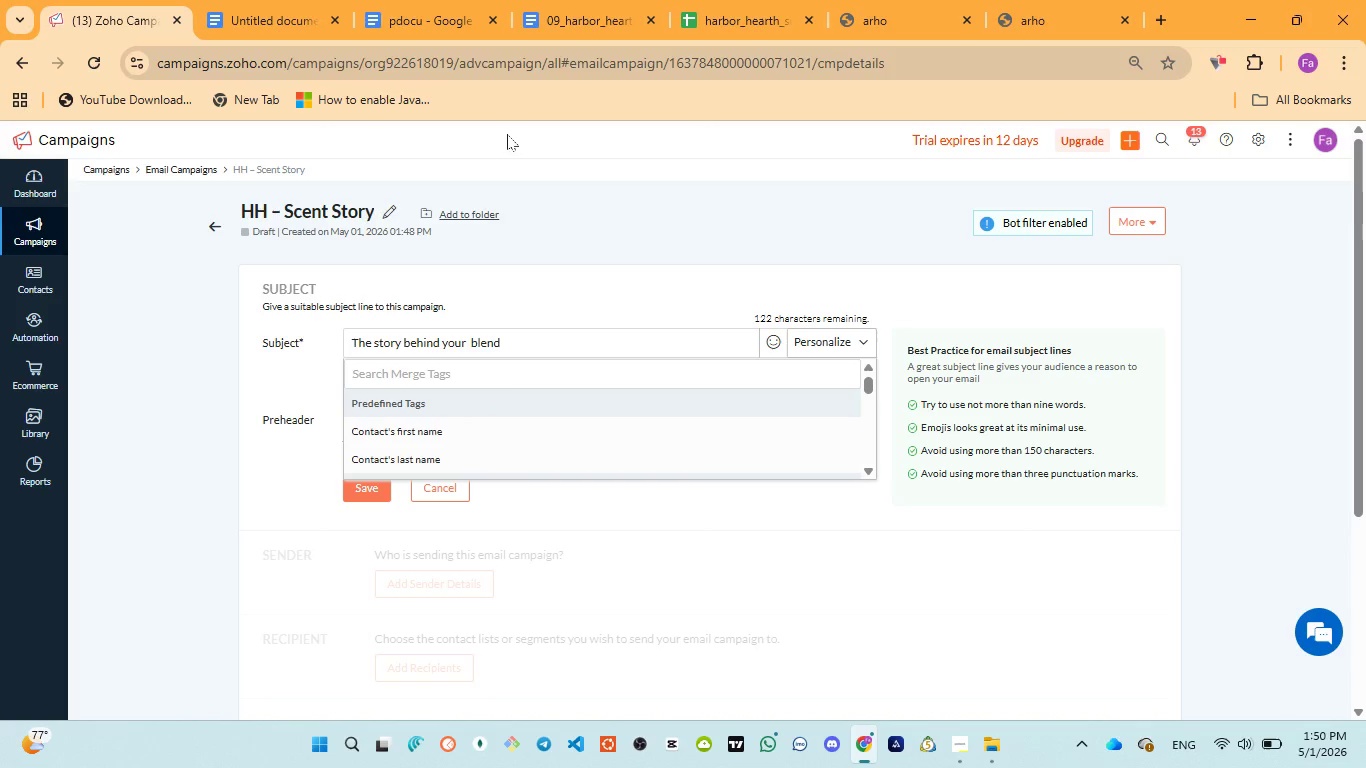 
left_click([418, 27])
 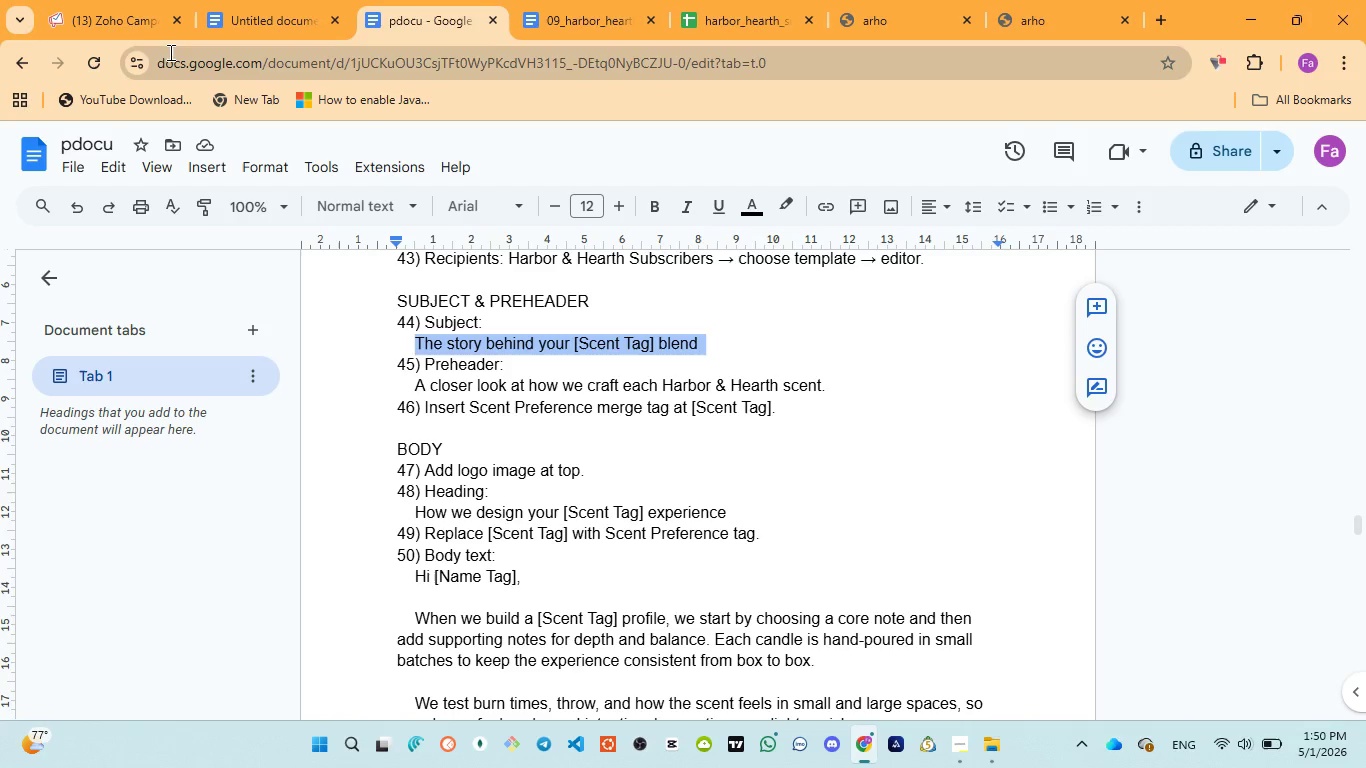 
left_click([110, 15])
 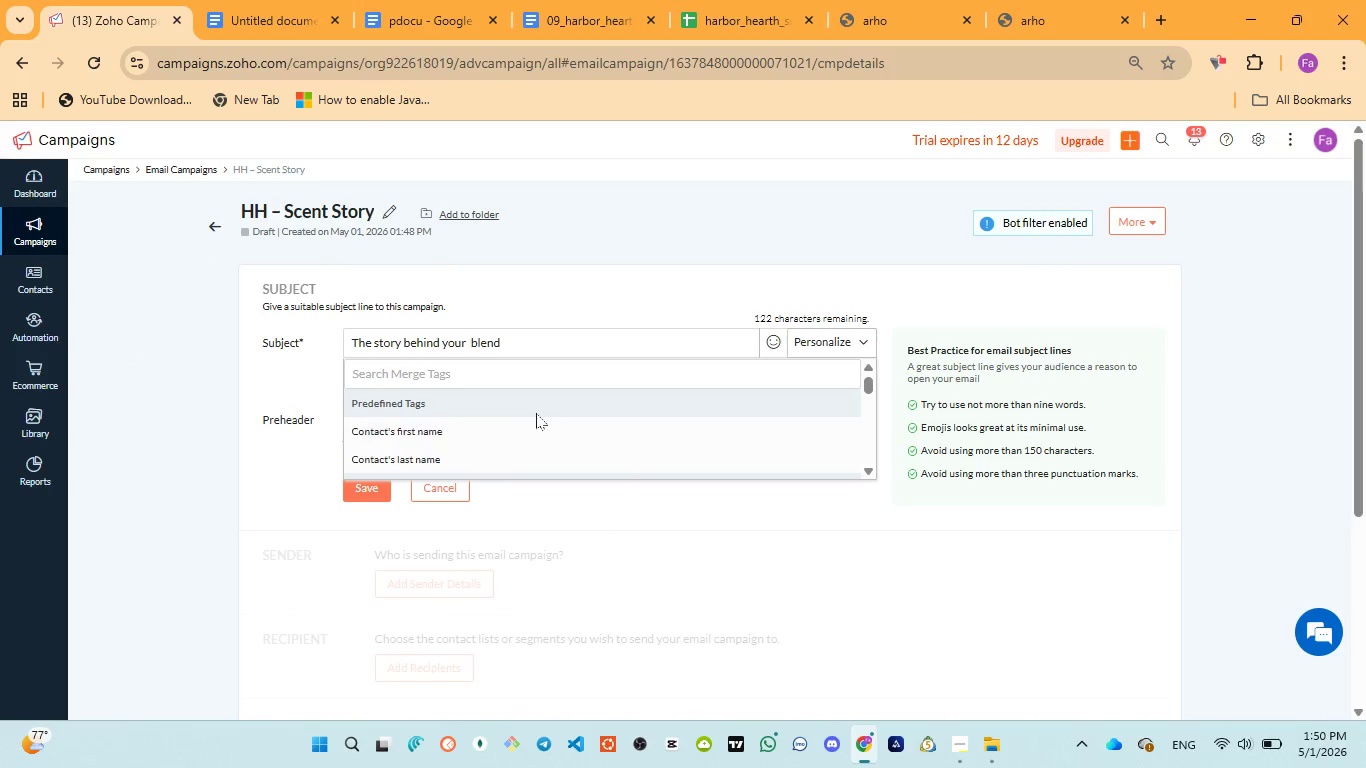 
scroll: coordinate [531, 427], scroll_direction: down, amount: 5.0
 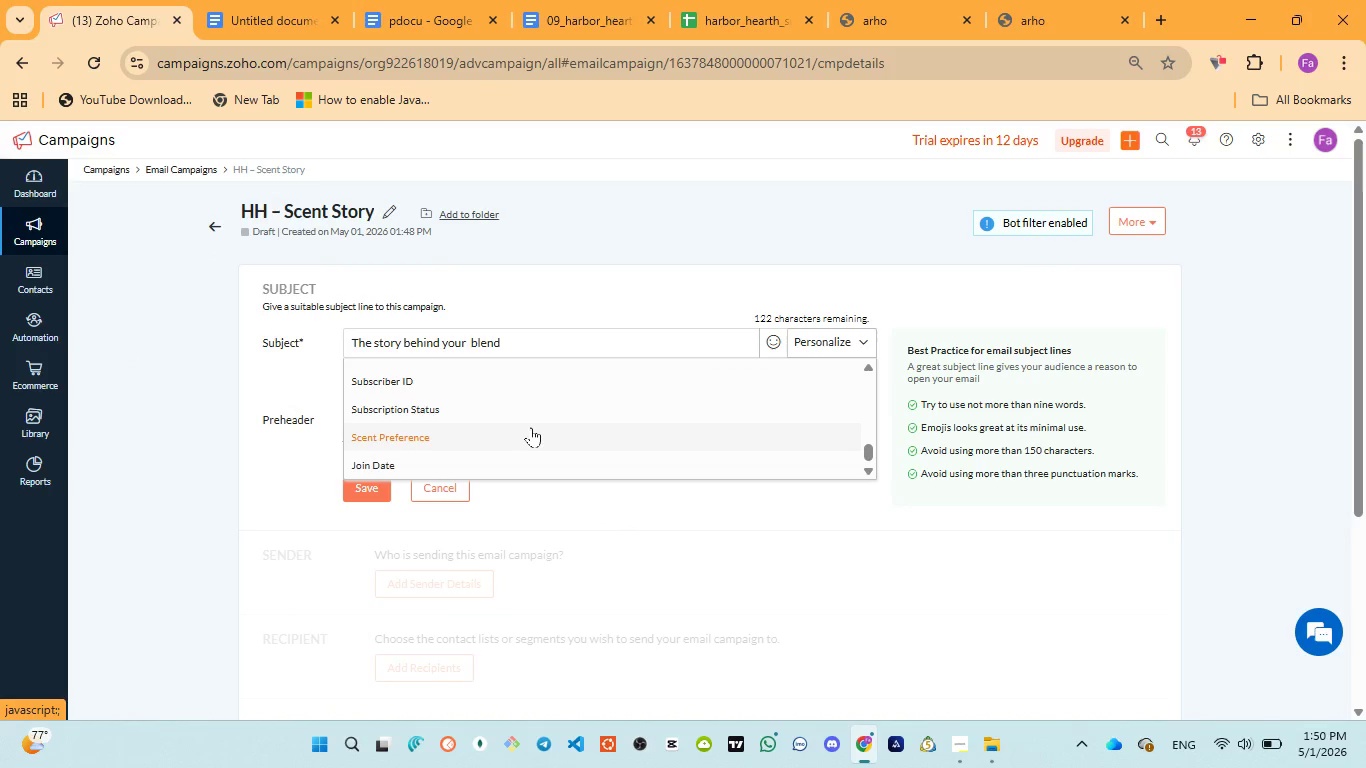 
left_click([502, 432])
 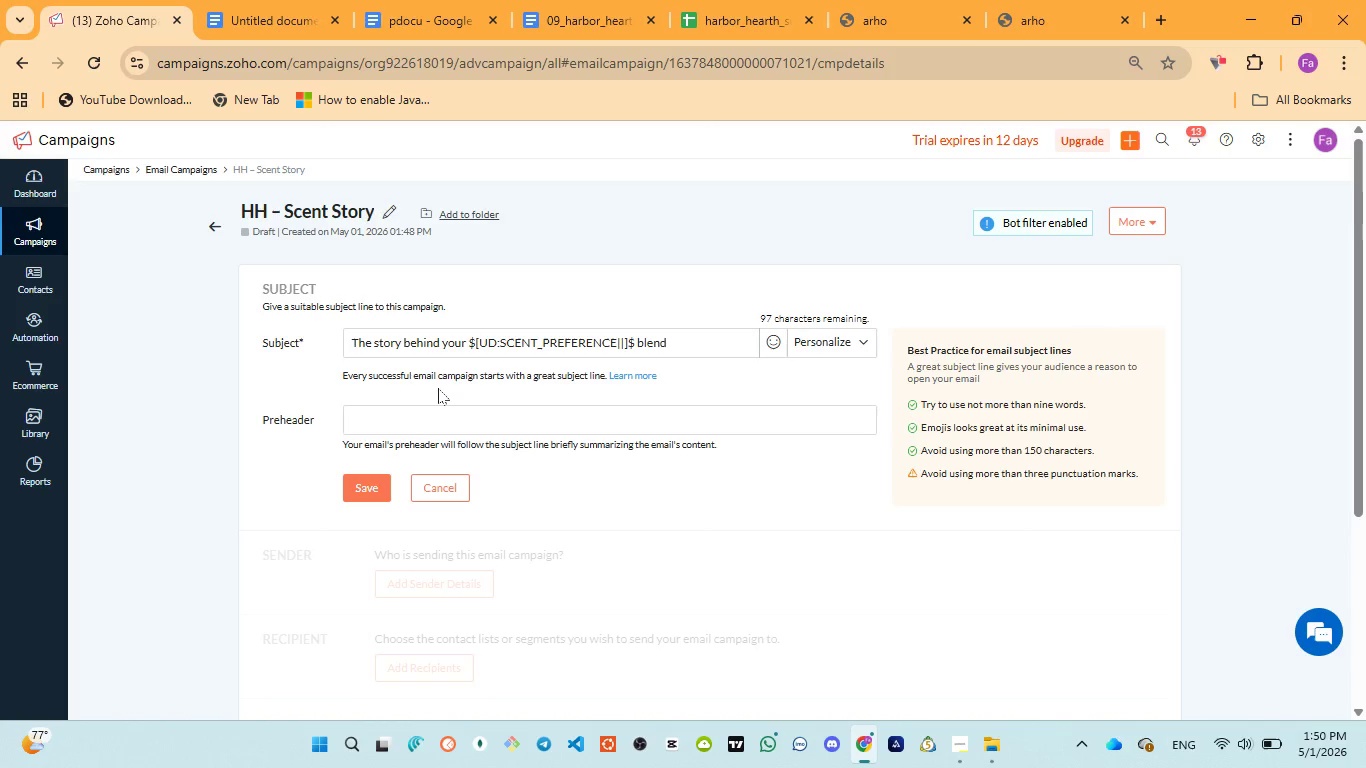 
wait(11.72)
 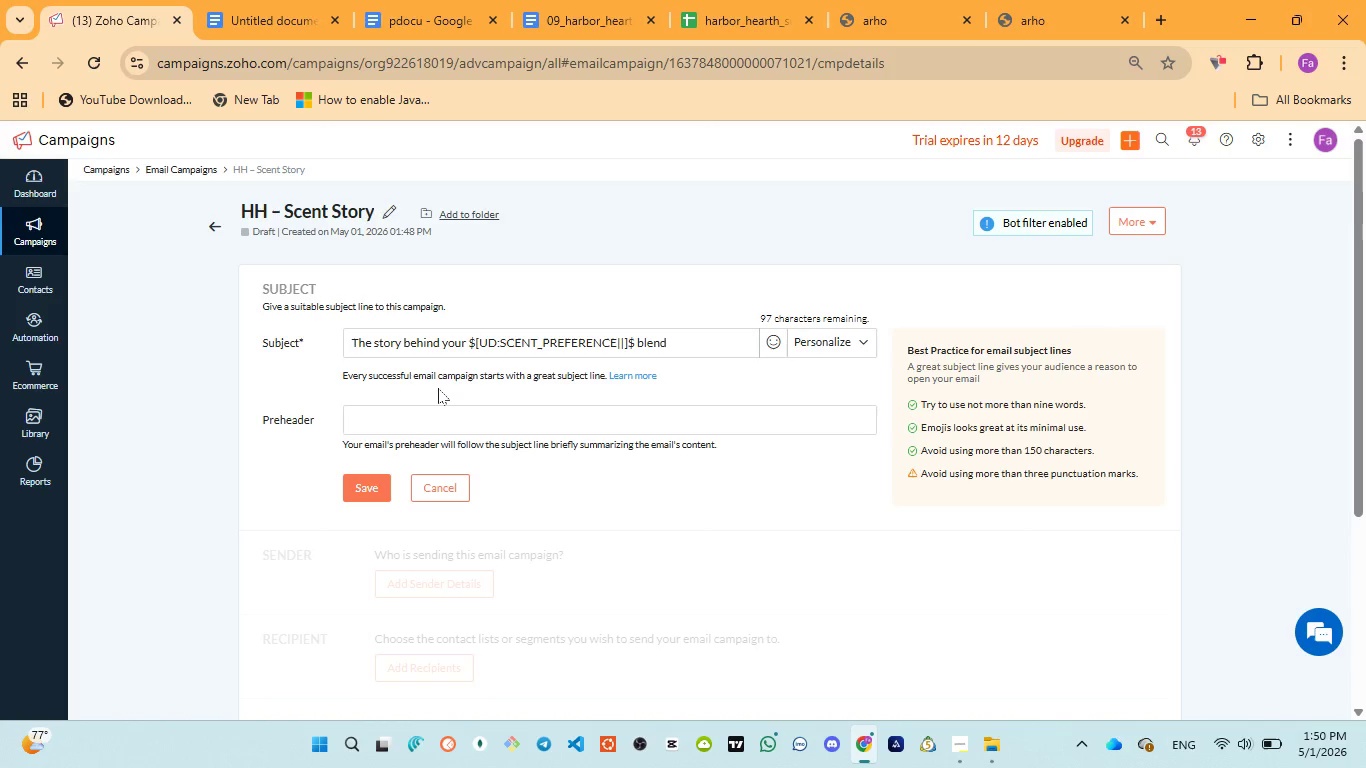 
left_click([423, 20])
 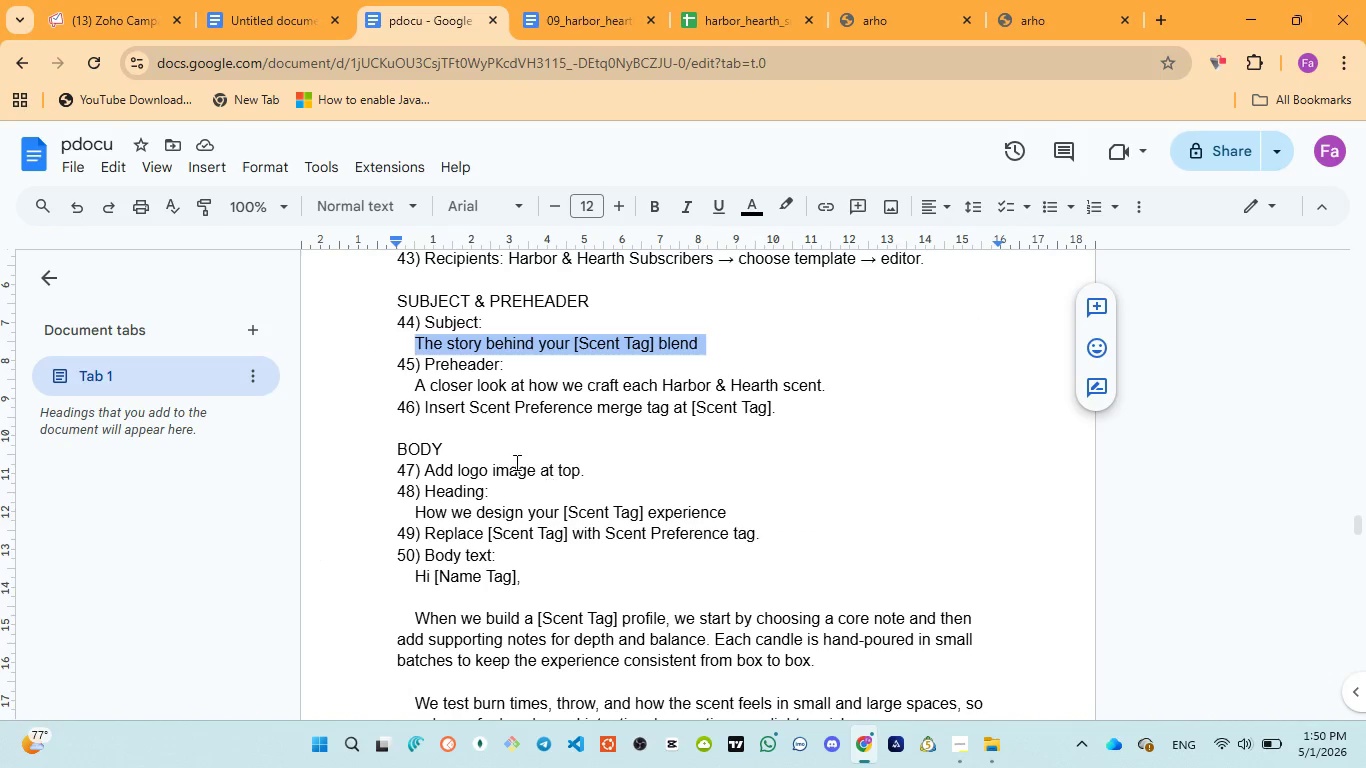 
wait(5.19)
 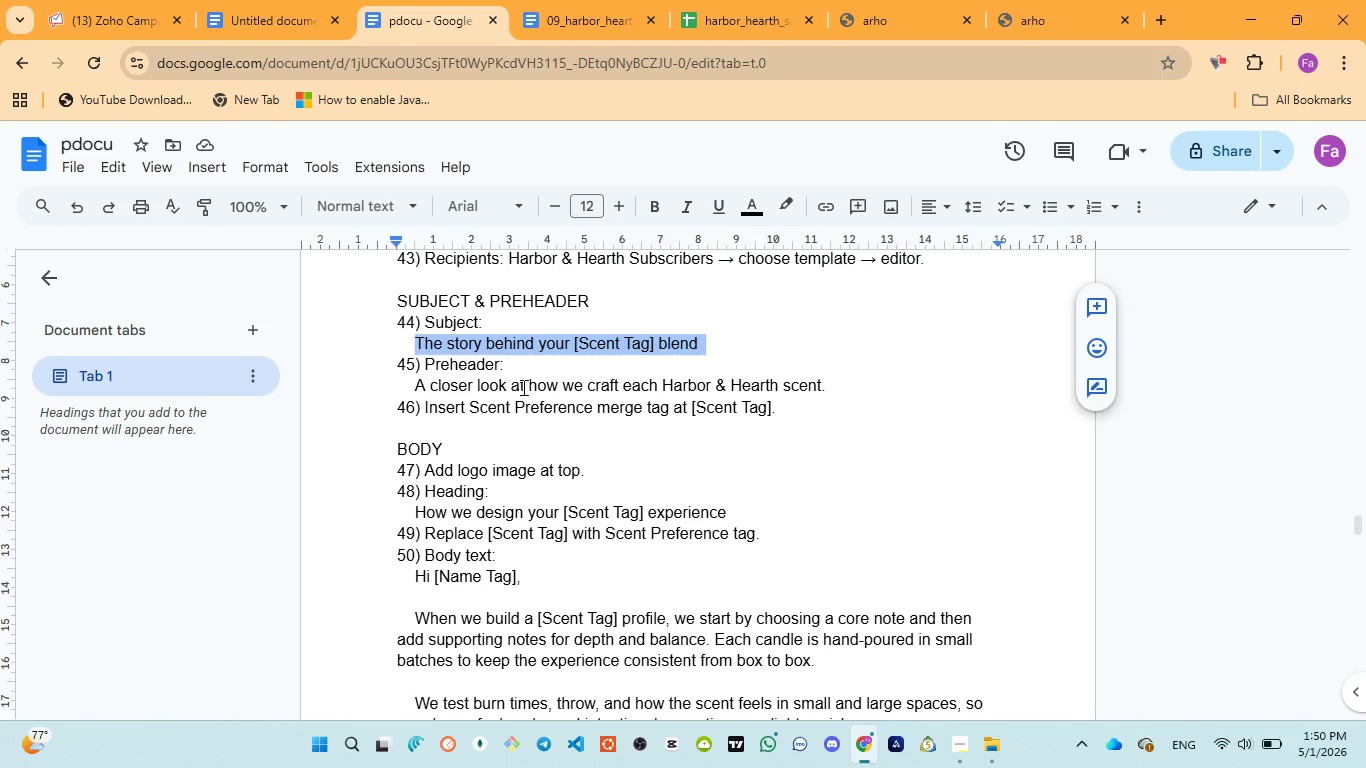 
left_click_drag(start_coordinate=[413, 385], to_coordinate=[827, 386])
 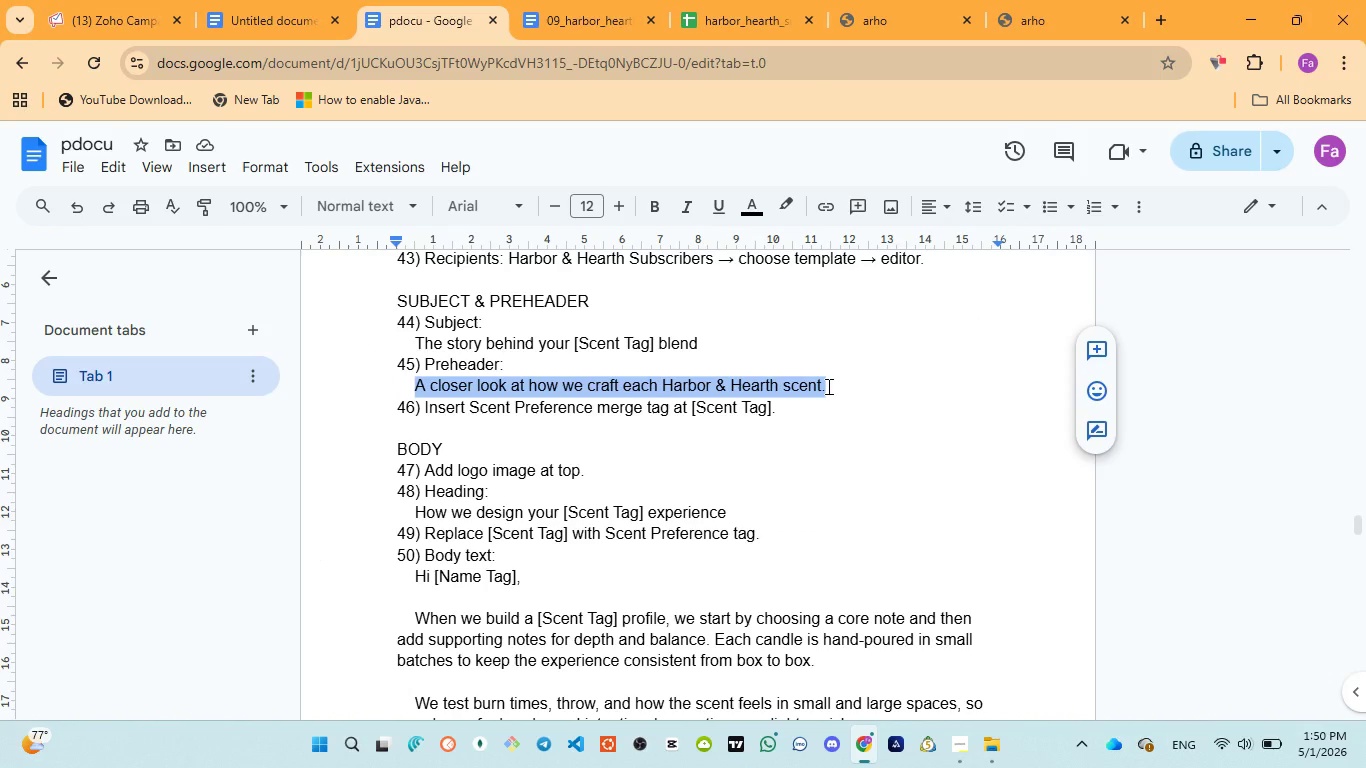 
key(Control+C)
 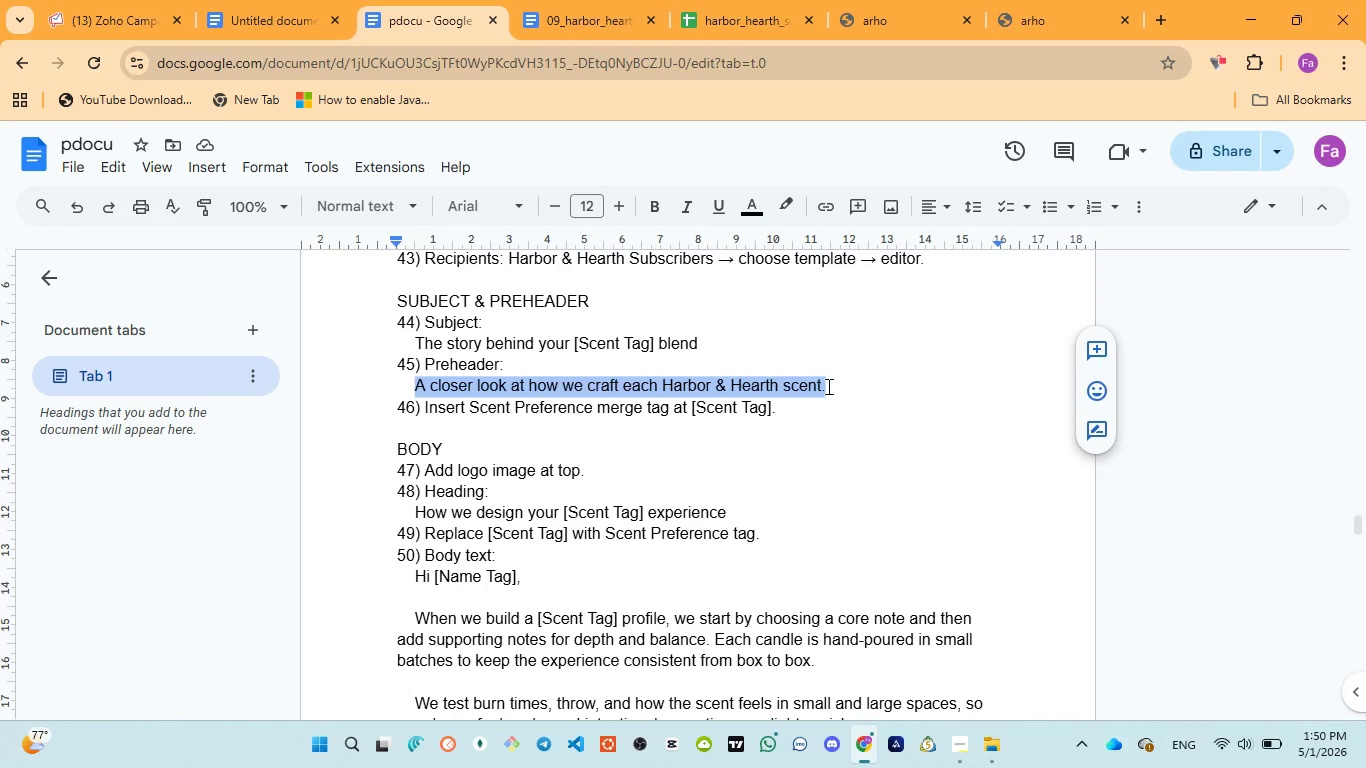 
key(Control+C)
 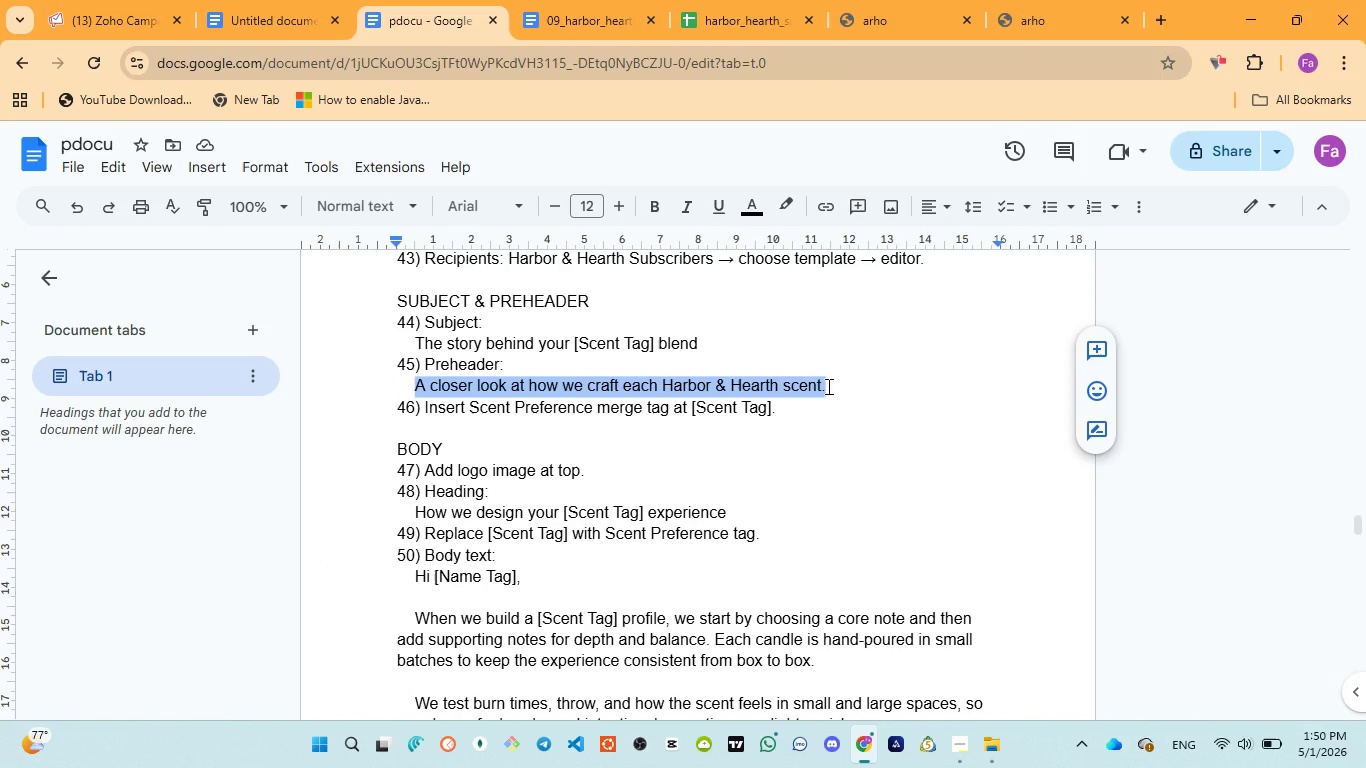 
key(Control+C)
 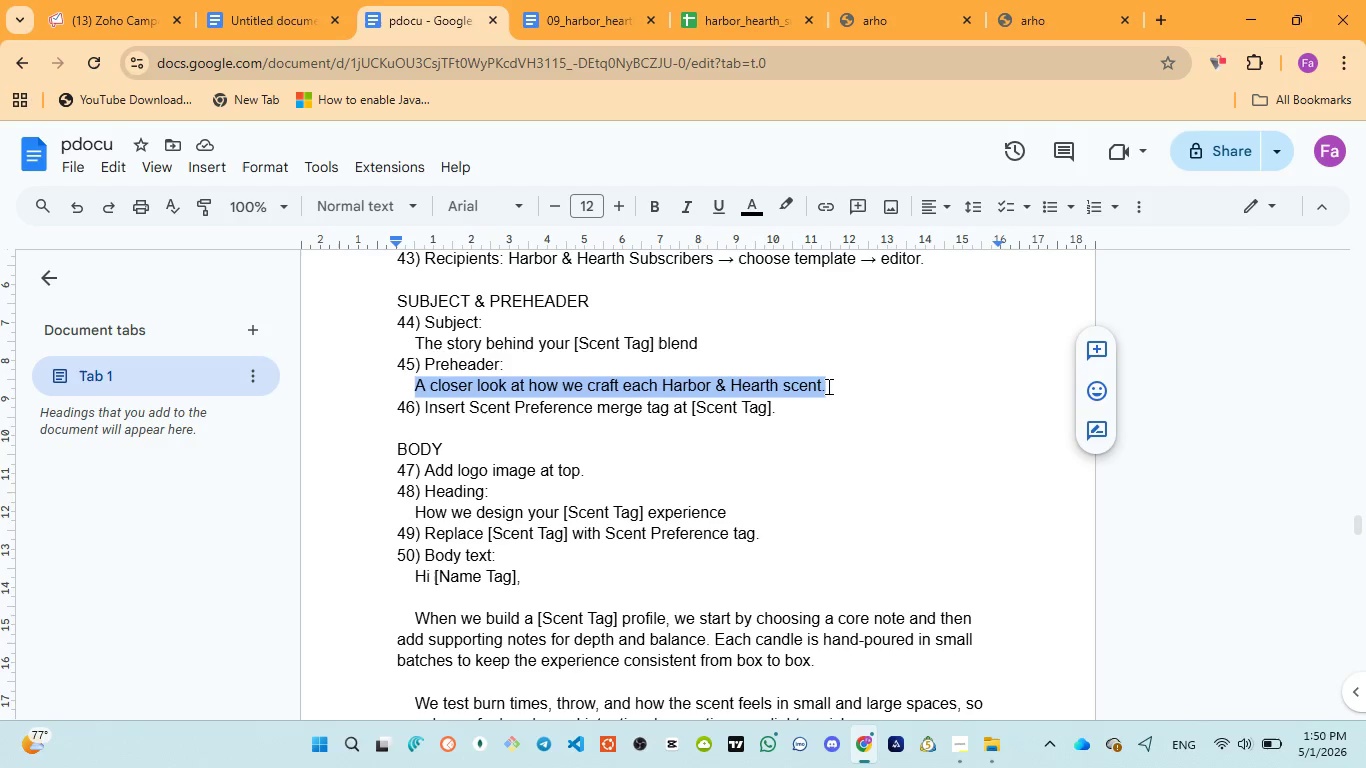 
key(Control+C)
 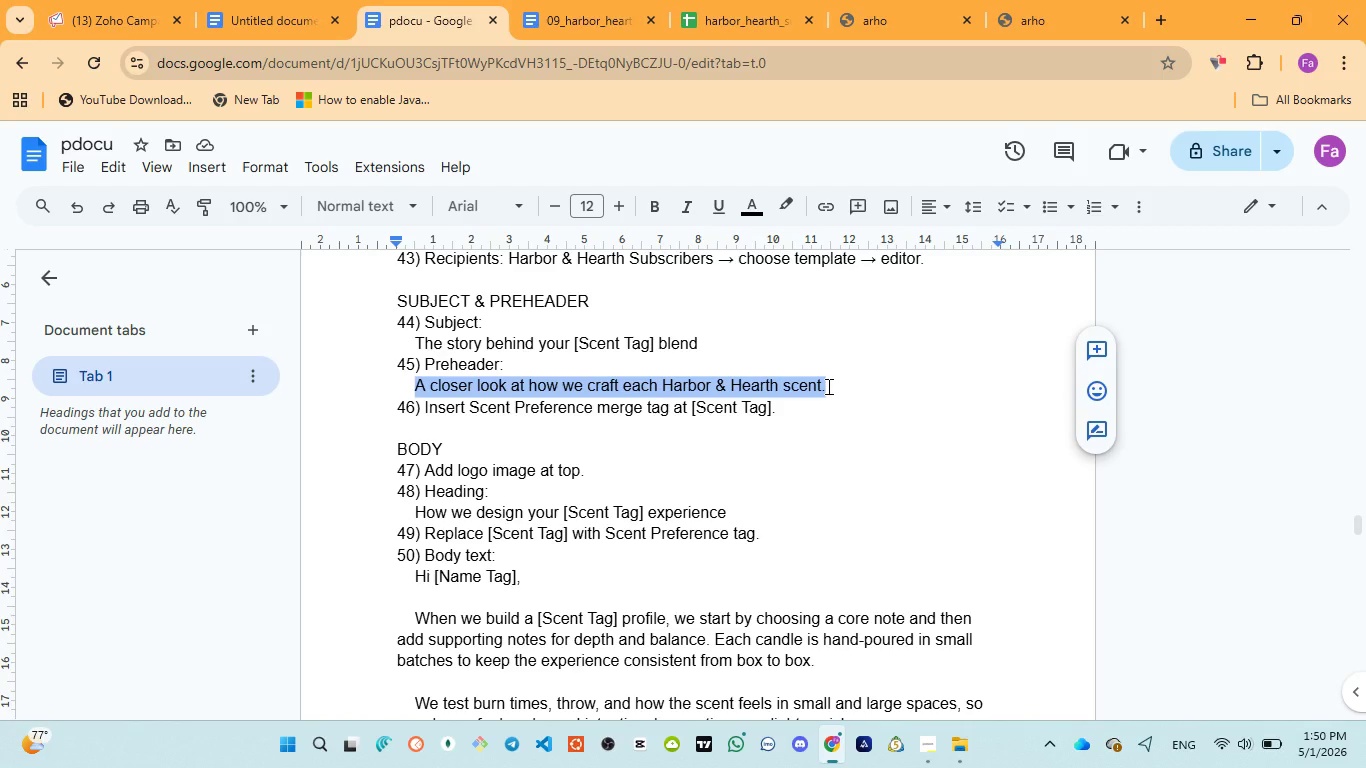 
key(Control+C)
 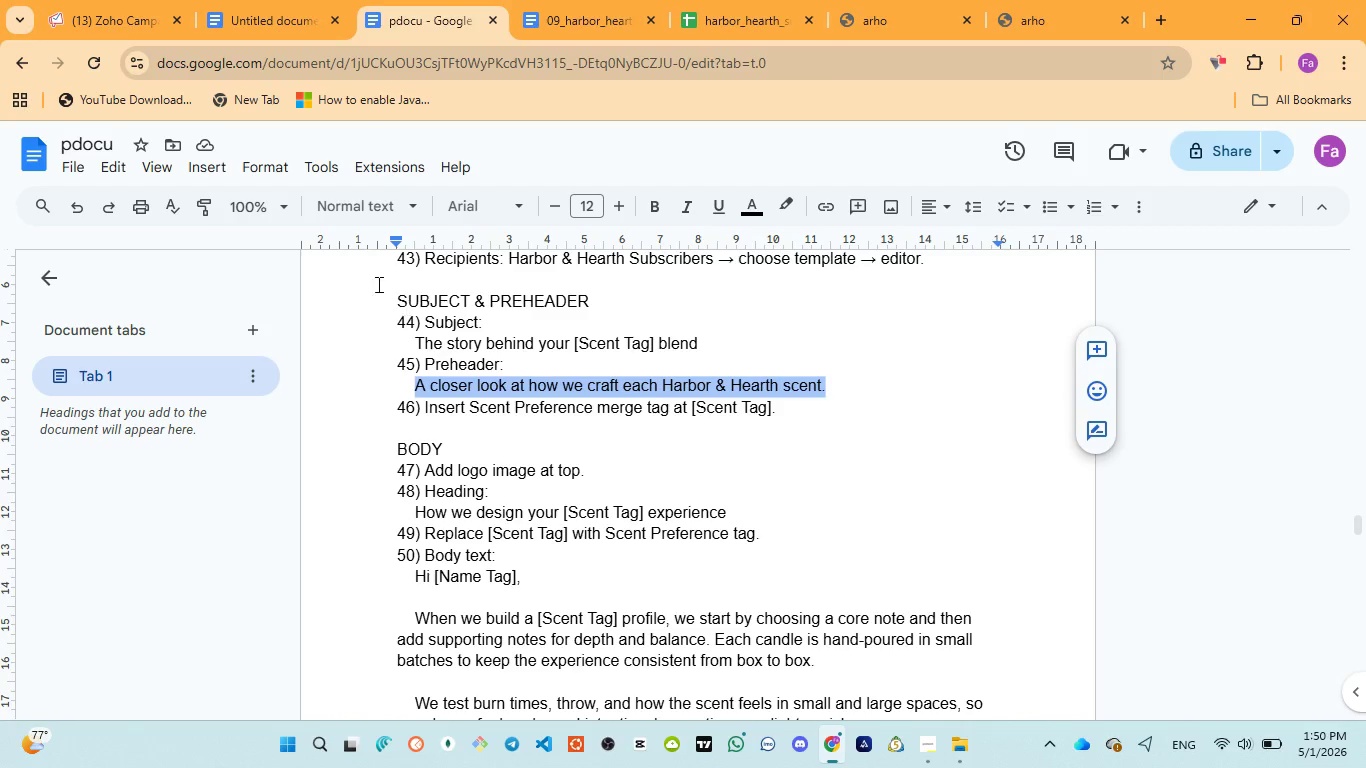 
left_click([79, 7])
 